 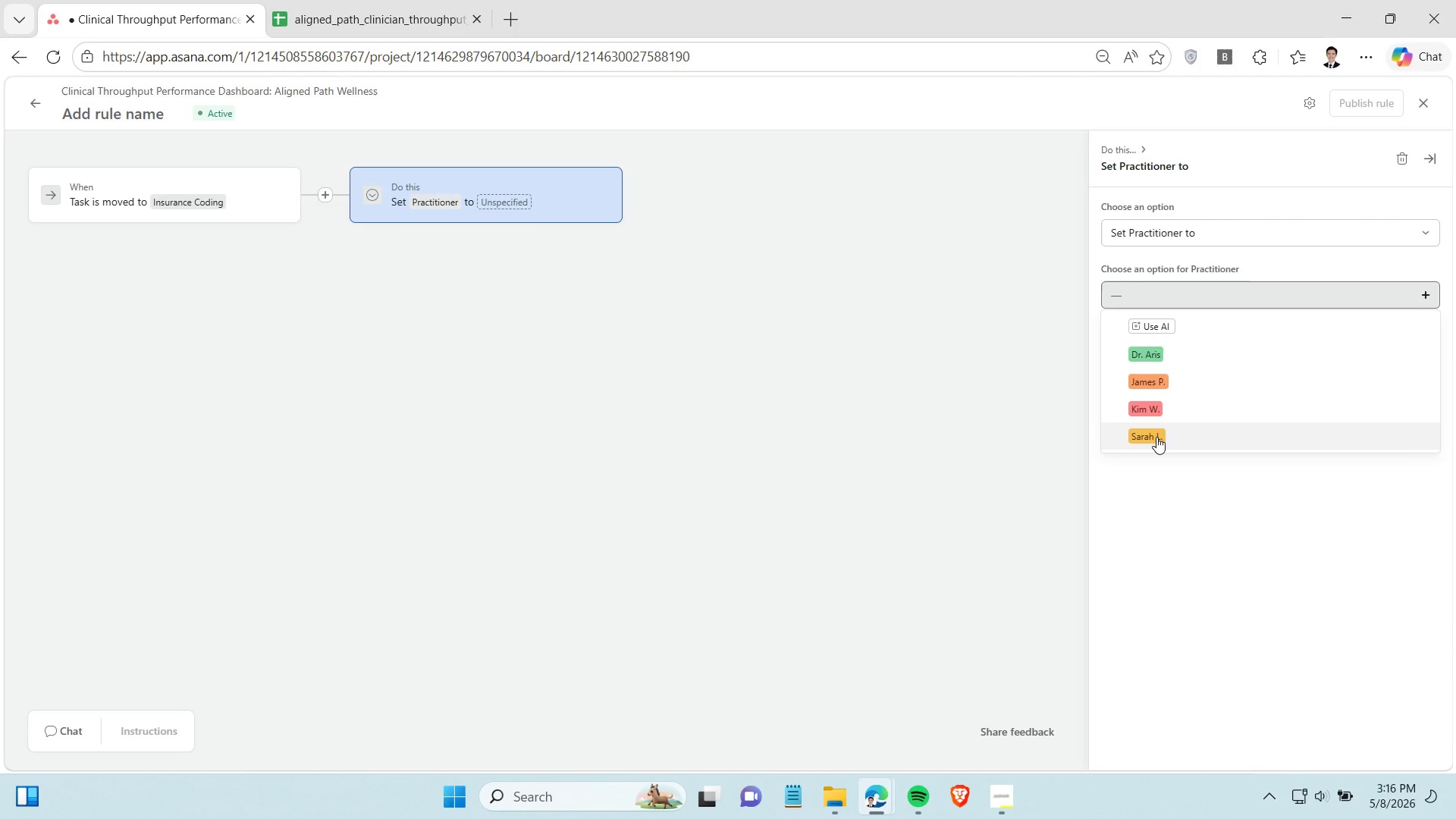 
left_click([1166, 353])
 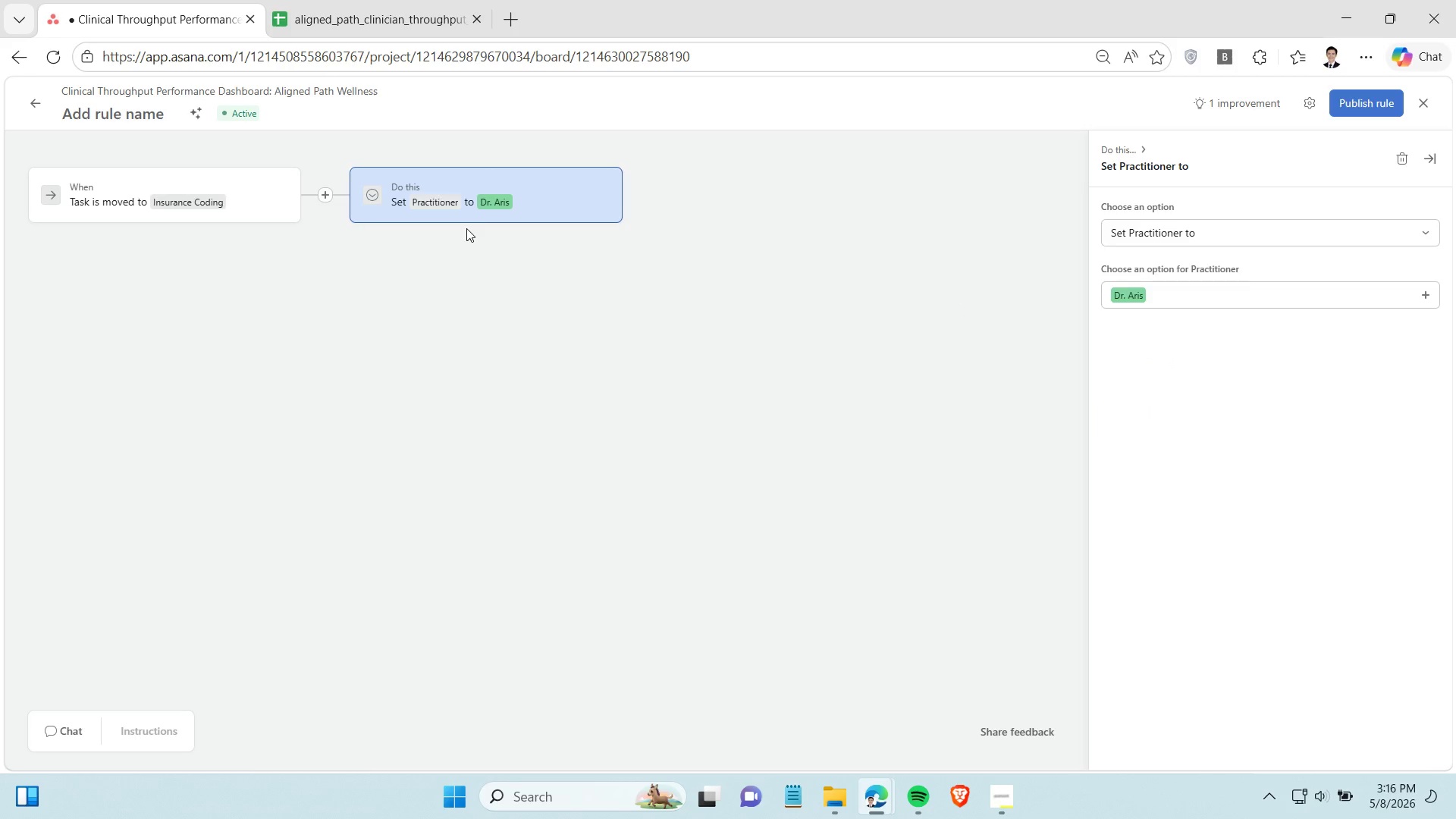 
left_click([482, 223])
 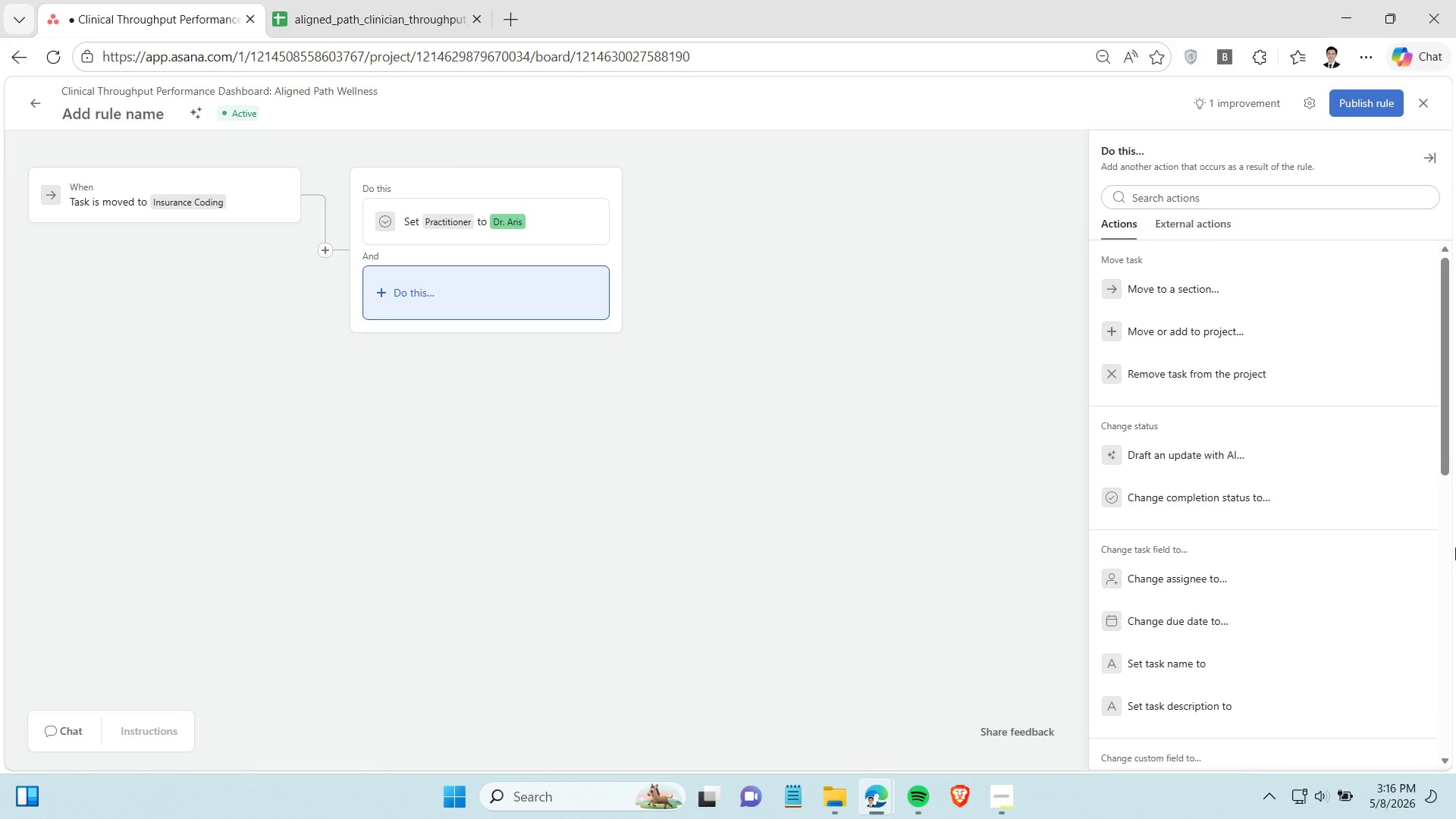 
scroll: coordinate [1316, 571], scroll_direction: down, amount: 14.0
 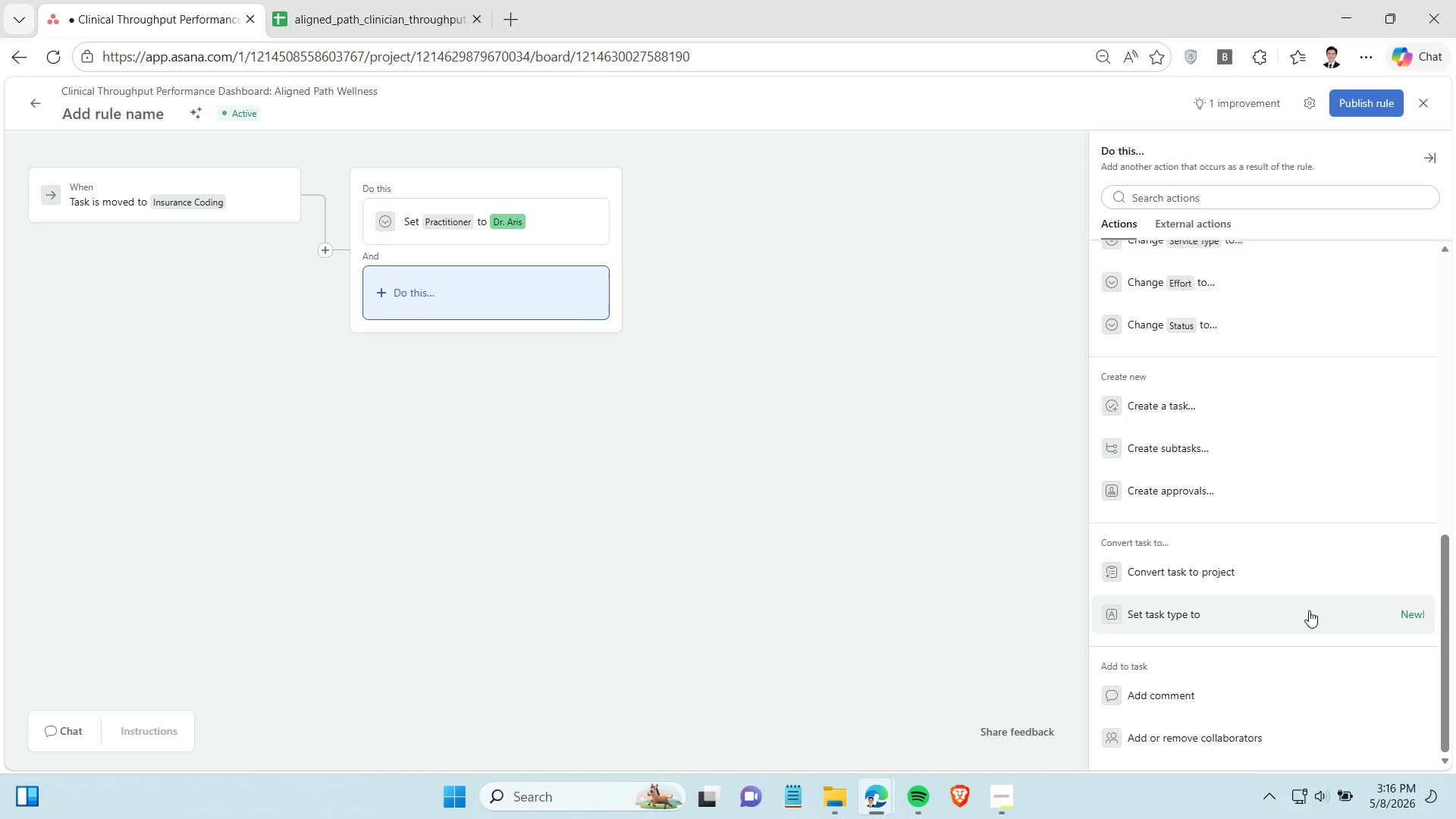 
left_click([1309, 610])
 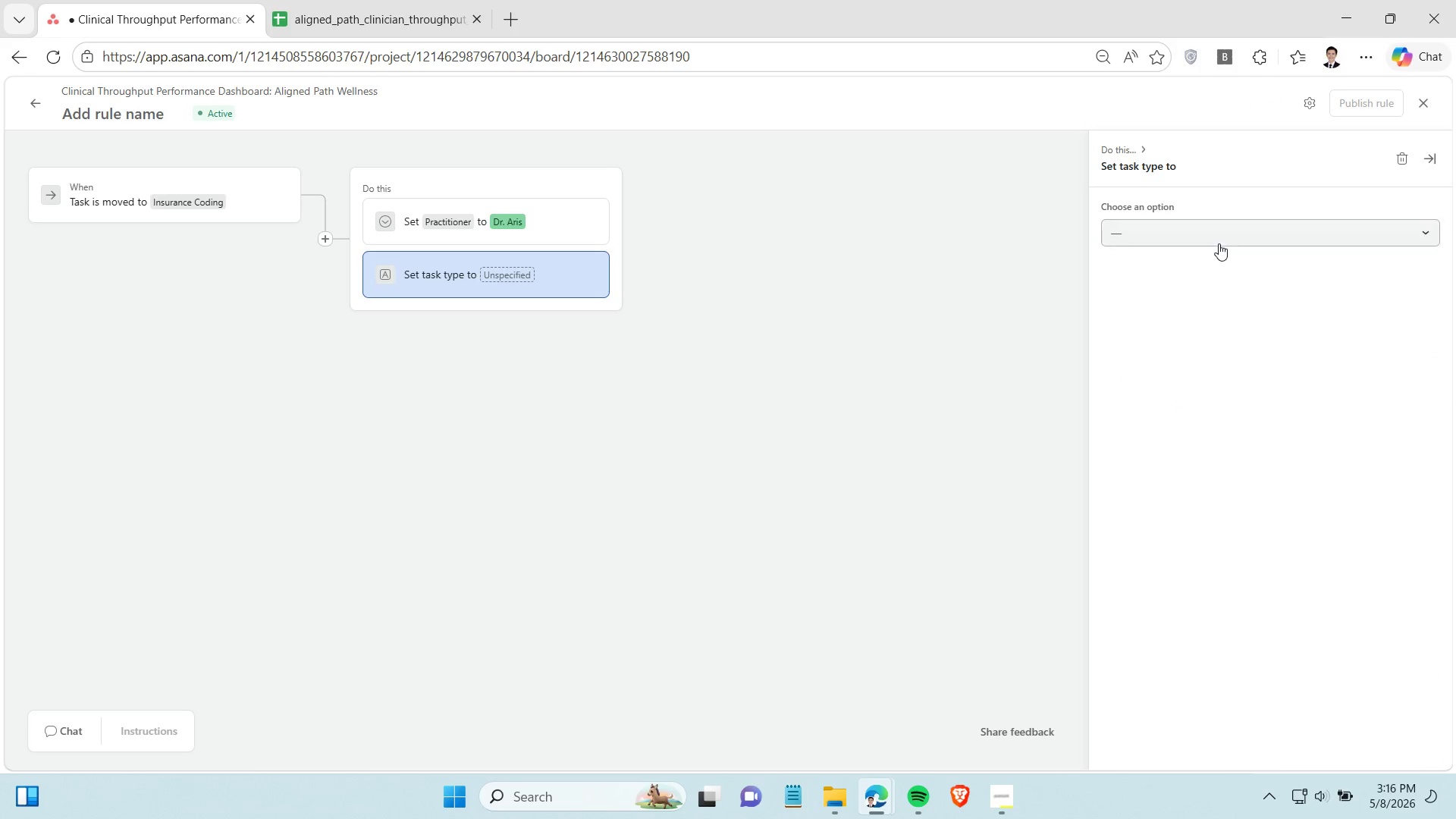 
left_click([1219, 243])
 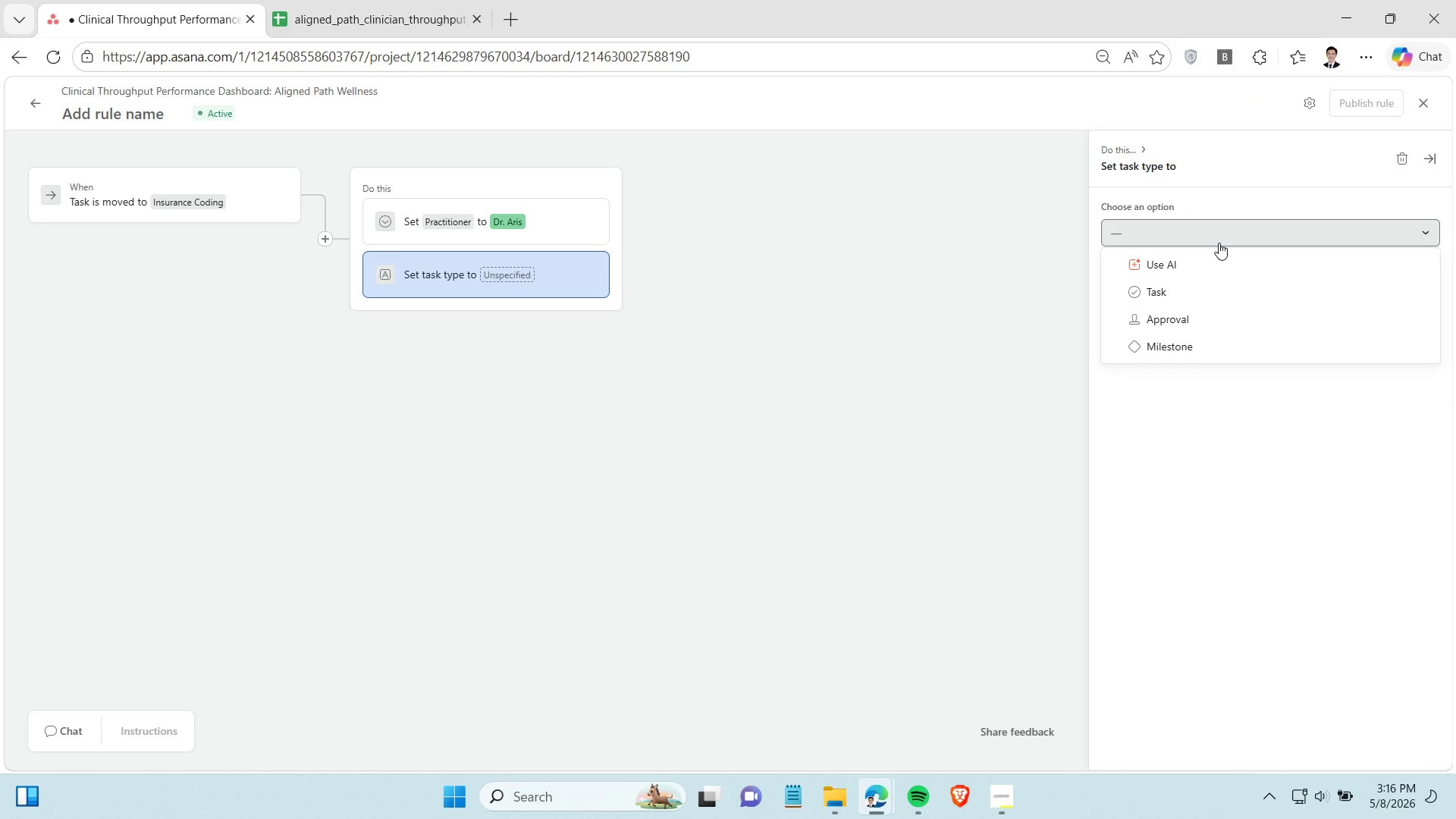 
left_click([1219, 243])
 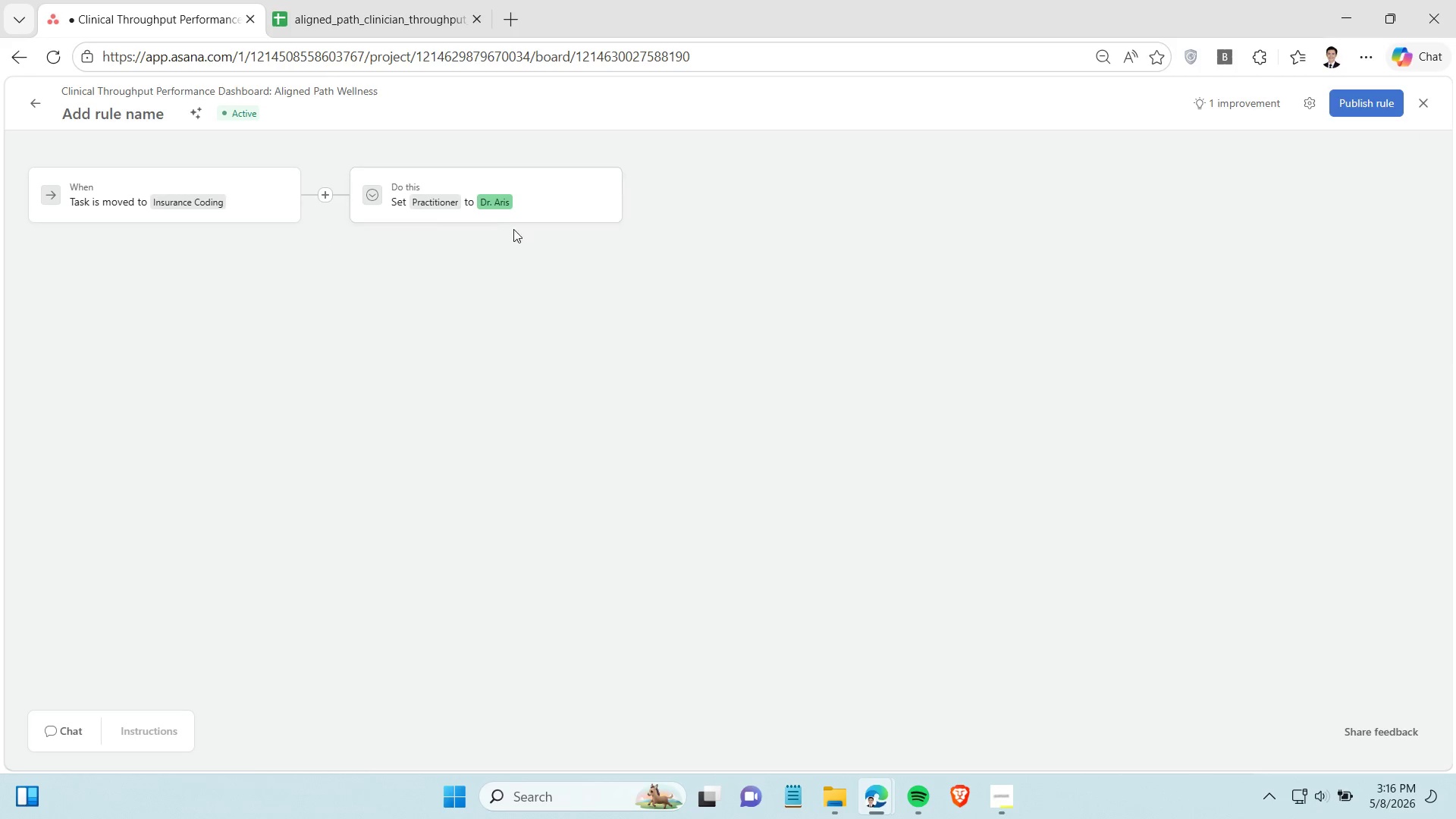 
left_click([482, 224])
 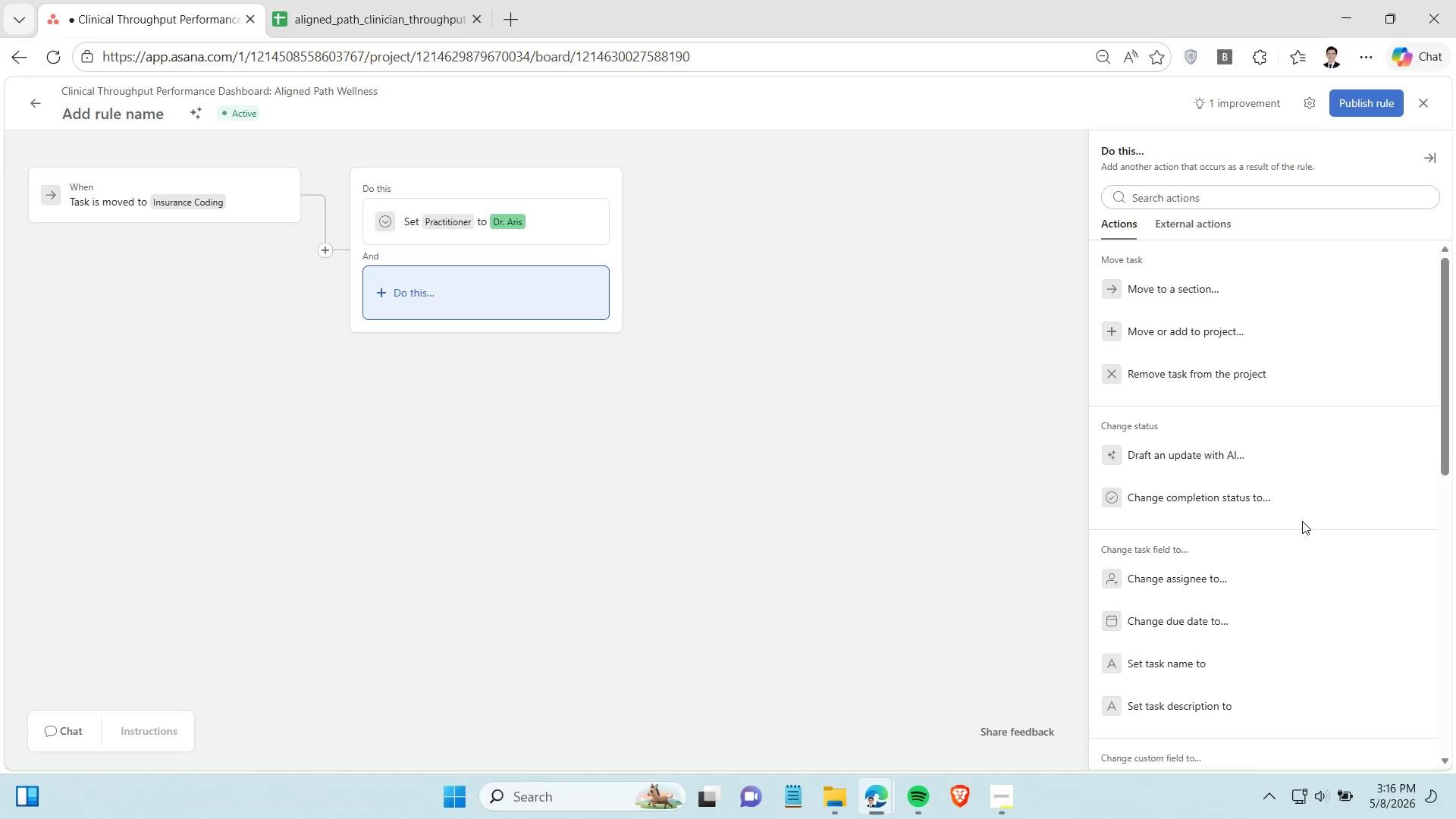 
scroll: coordinate [1298, 505], scroll_direction: up, amount: 5.0
 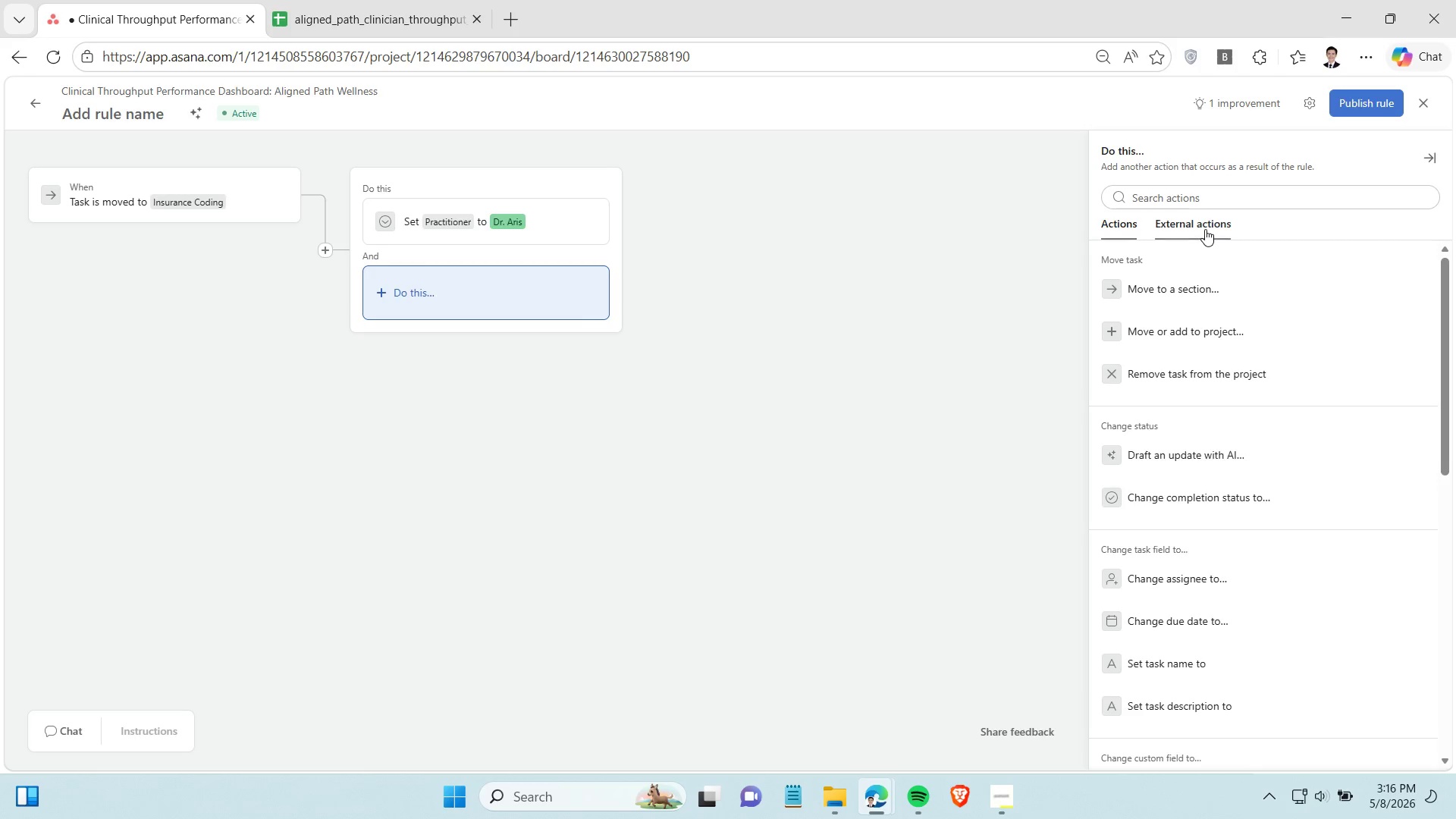 
left_click([1205, 229])
 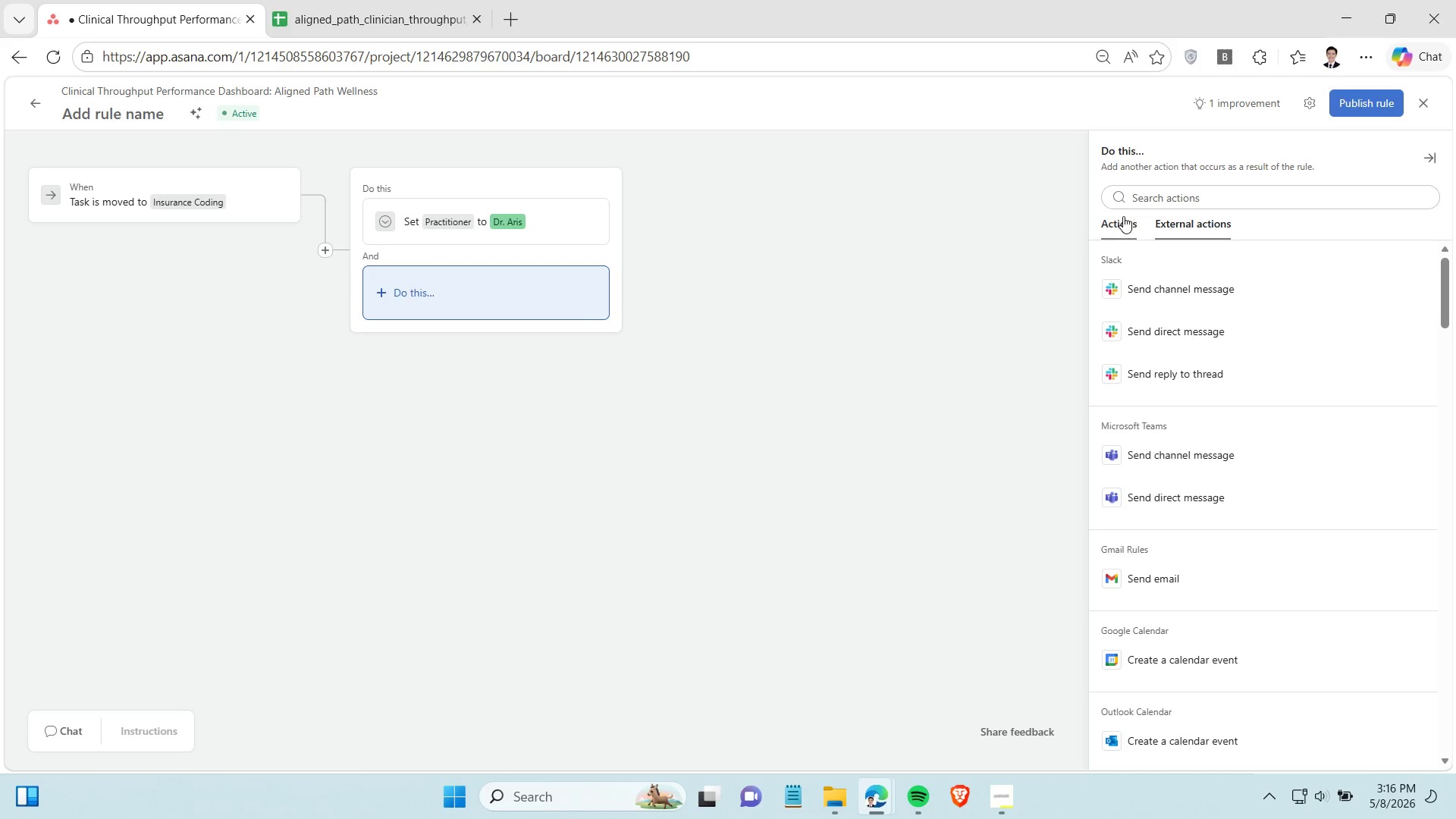 
left_click([1123, 216])
 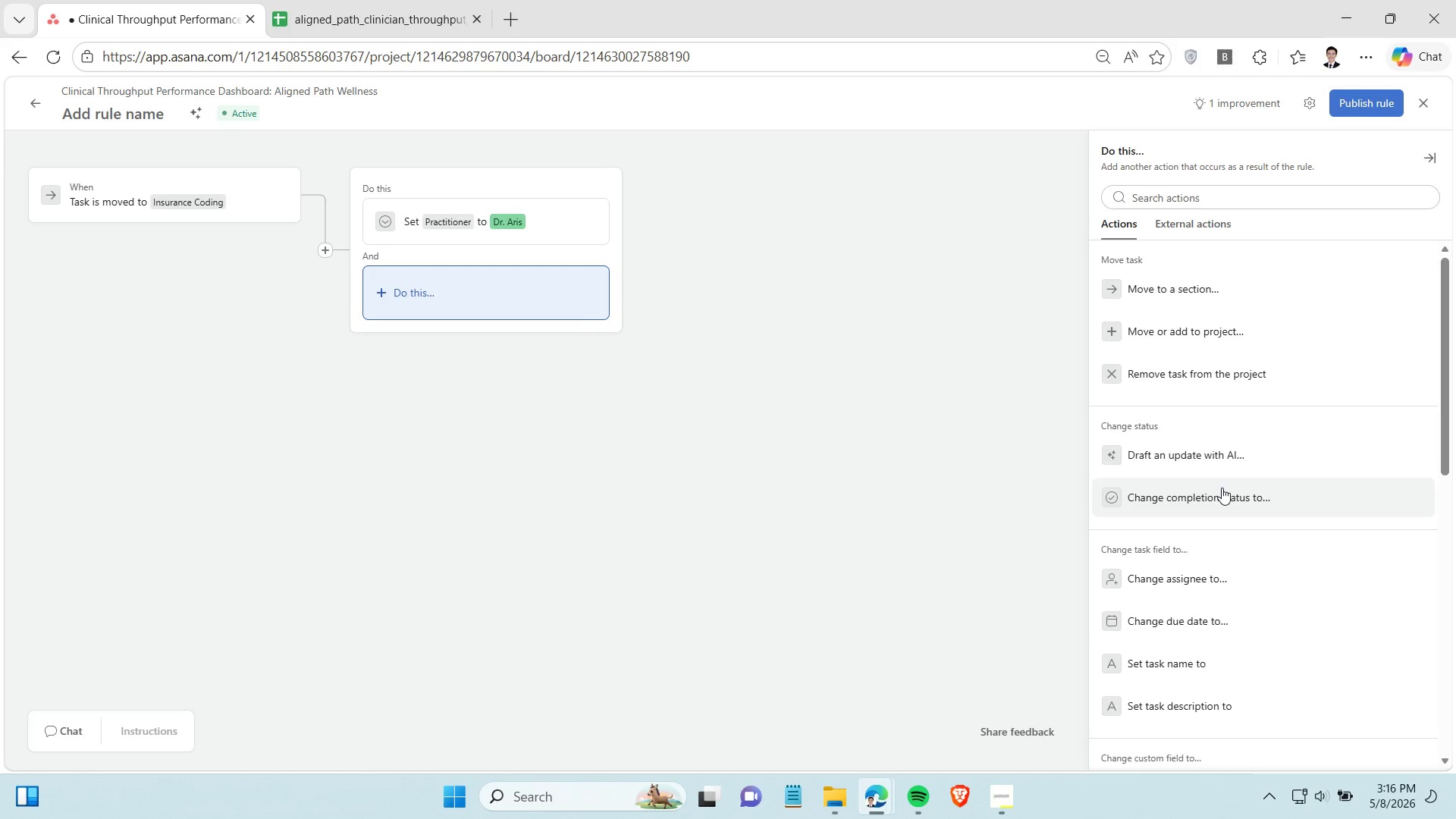 
scroll: coordinate [1221, 482], scroll_direction: down, amount: 5.0
 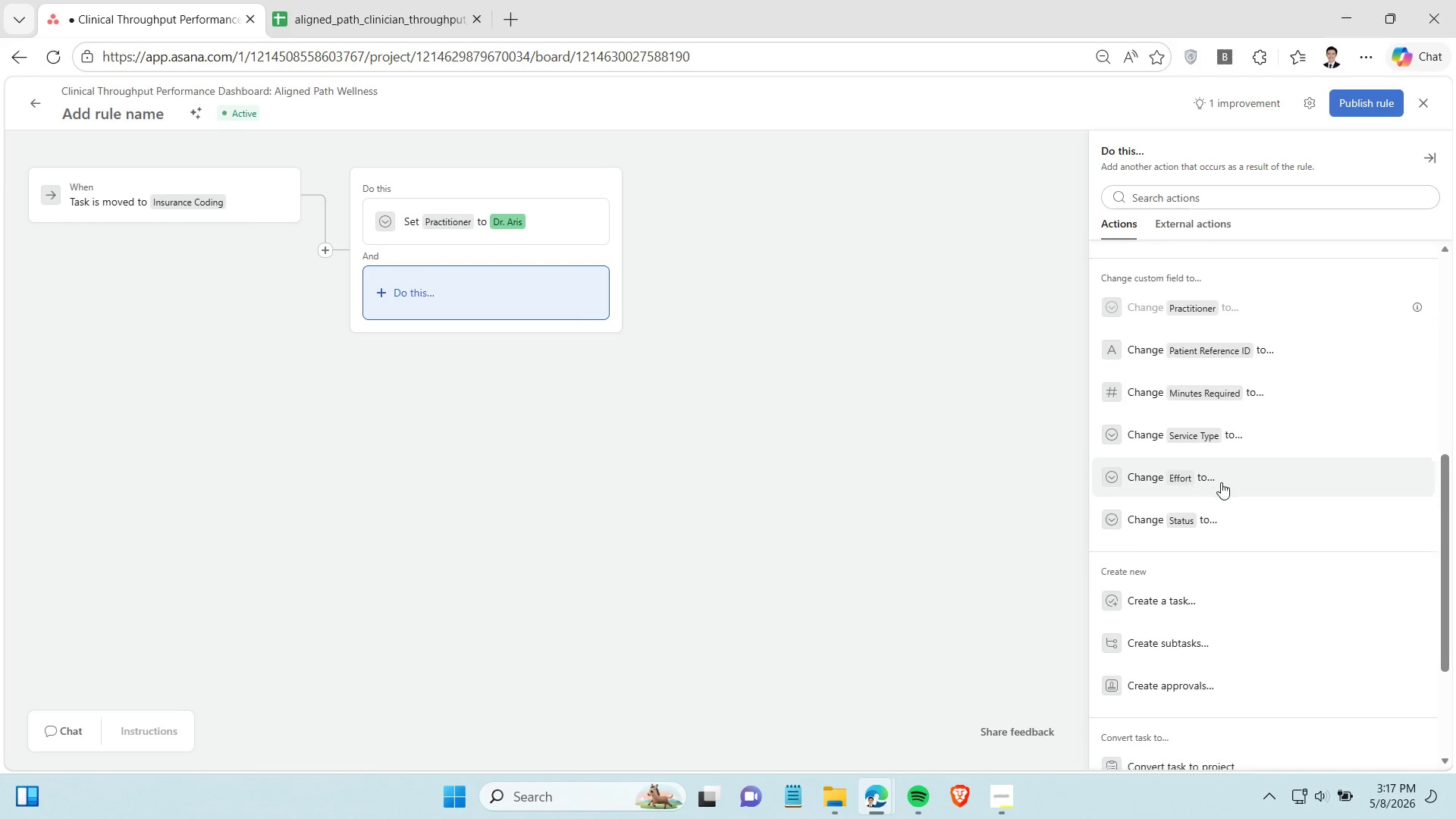 
scroll: coordinate [1221, 482], scroll_direction: down, amount: 3.0
 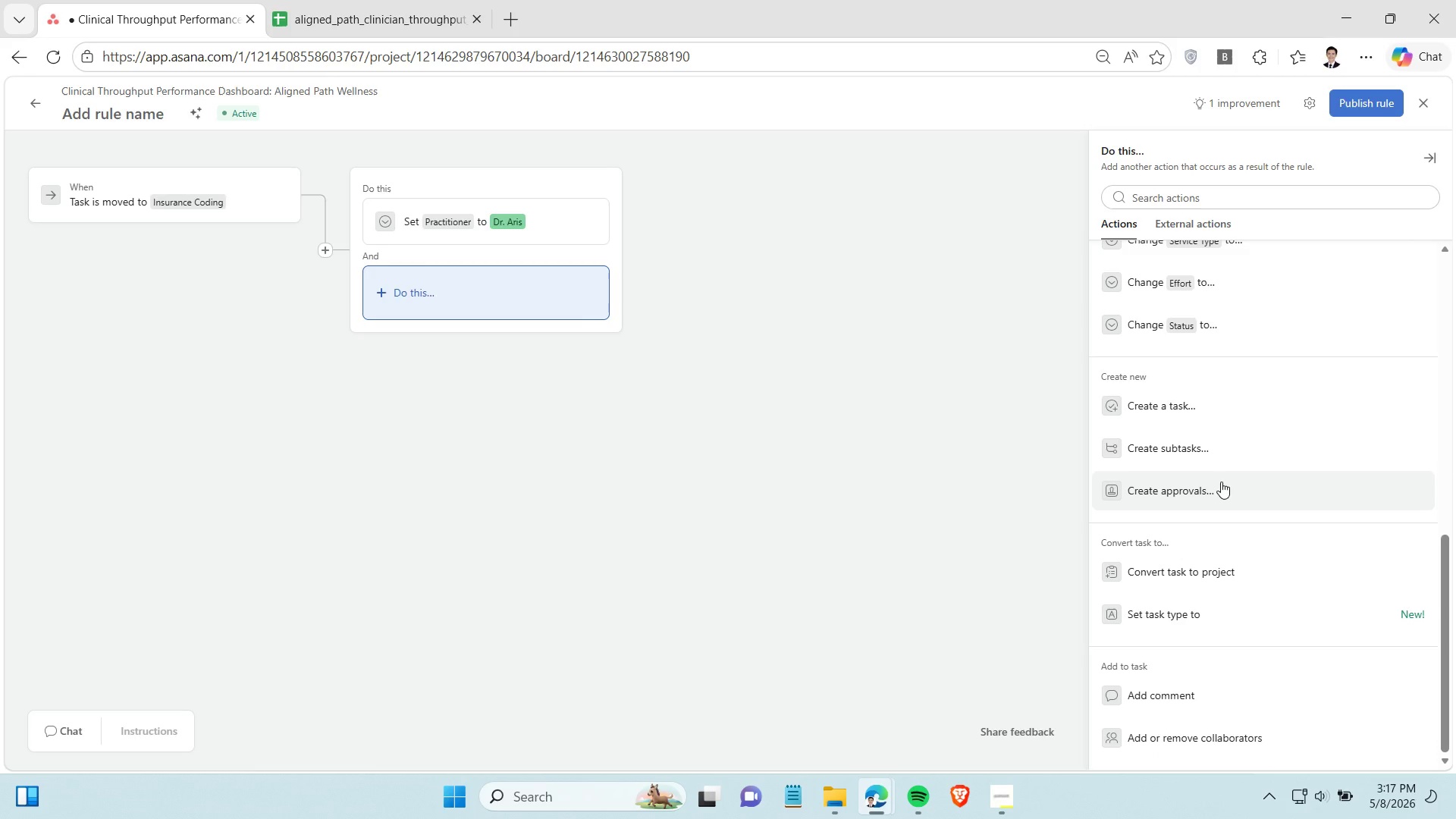 
left_click([900, 564])
 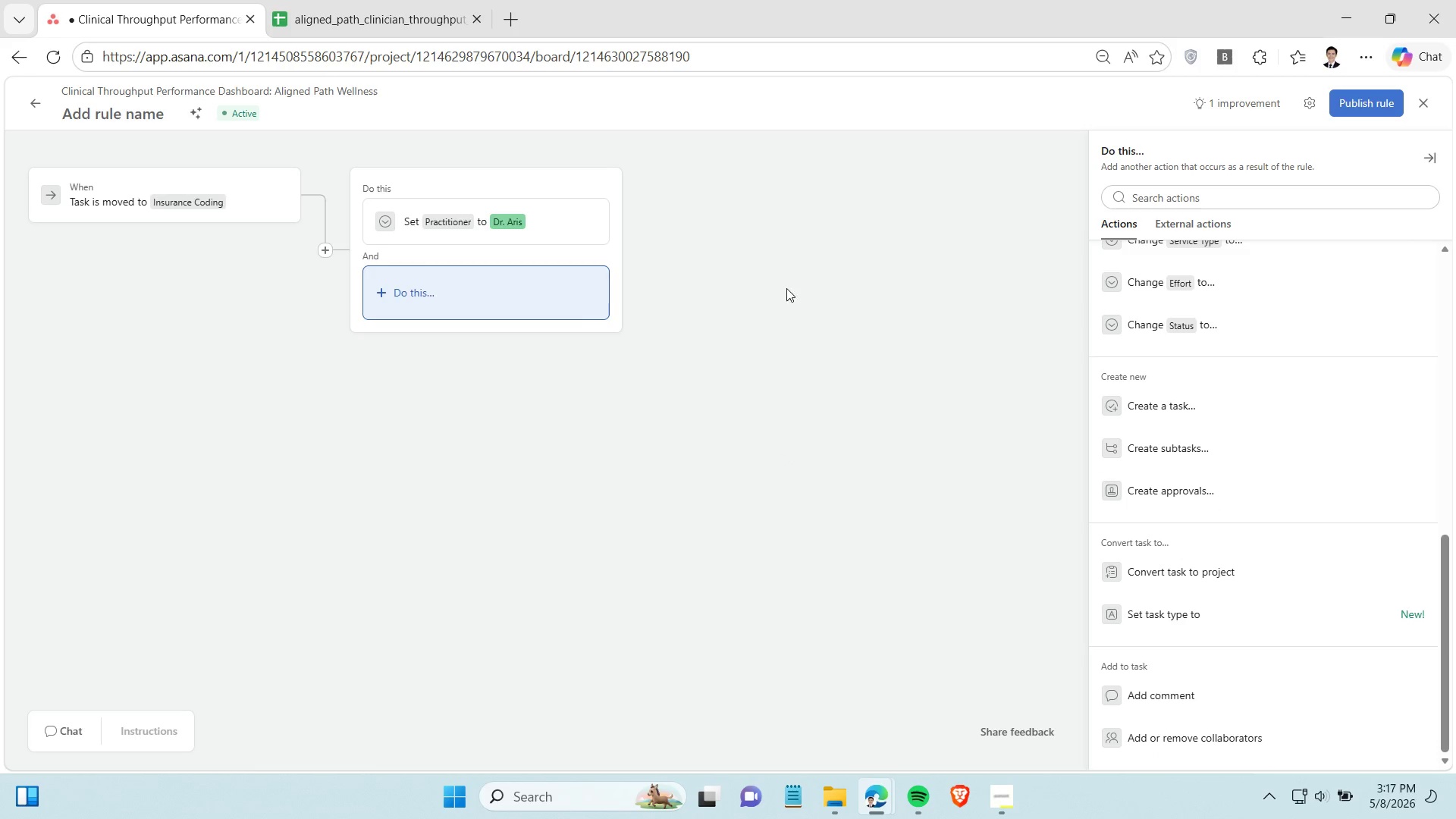 
double_click([788, 279])
 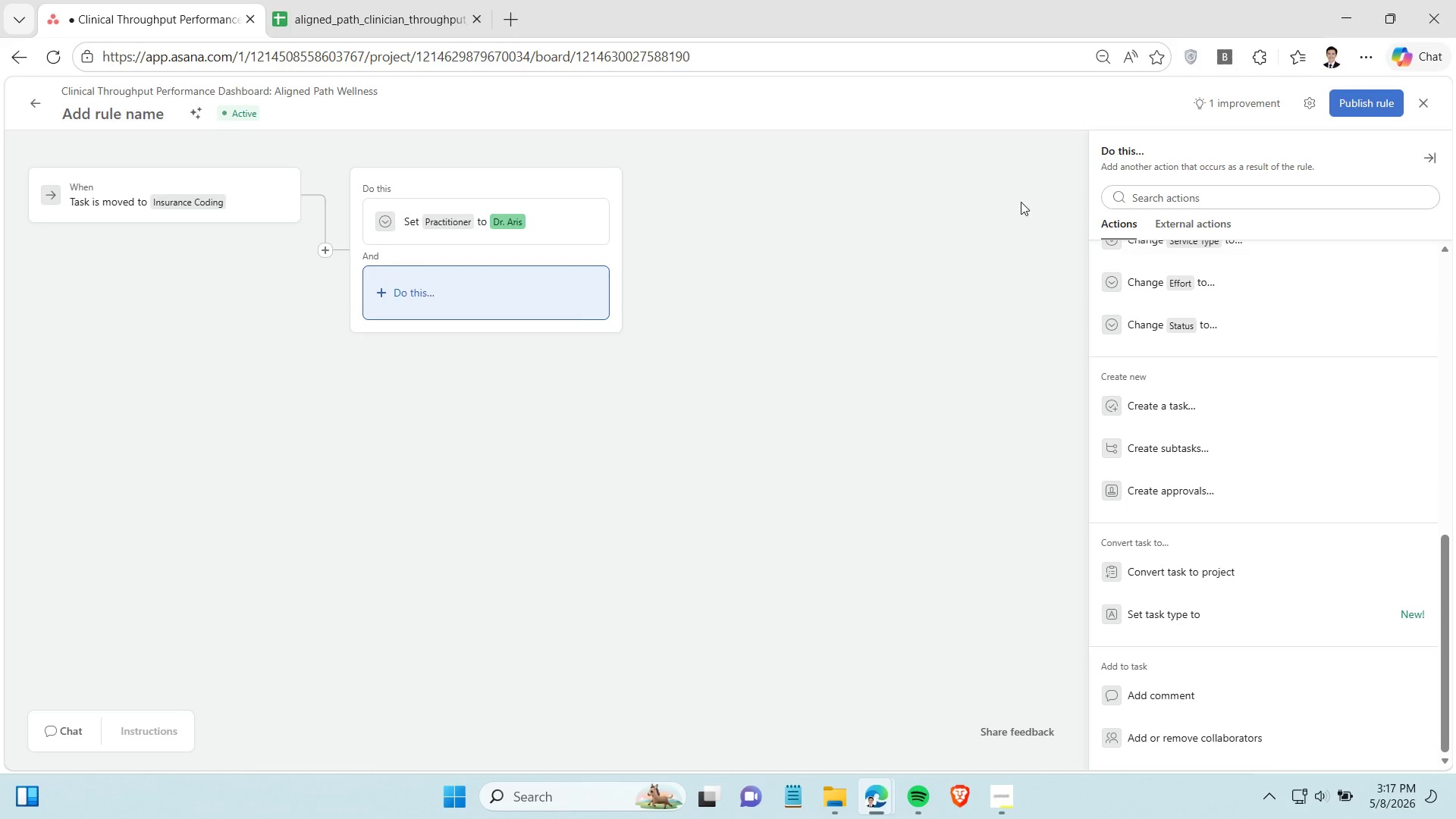 
left_click([1072, 179])
 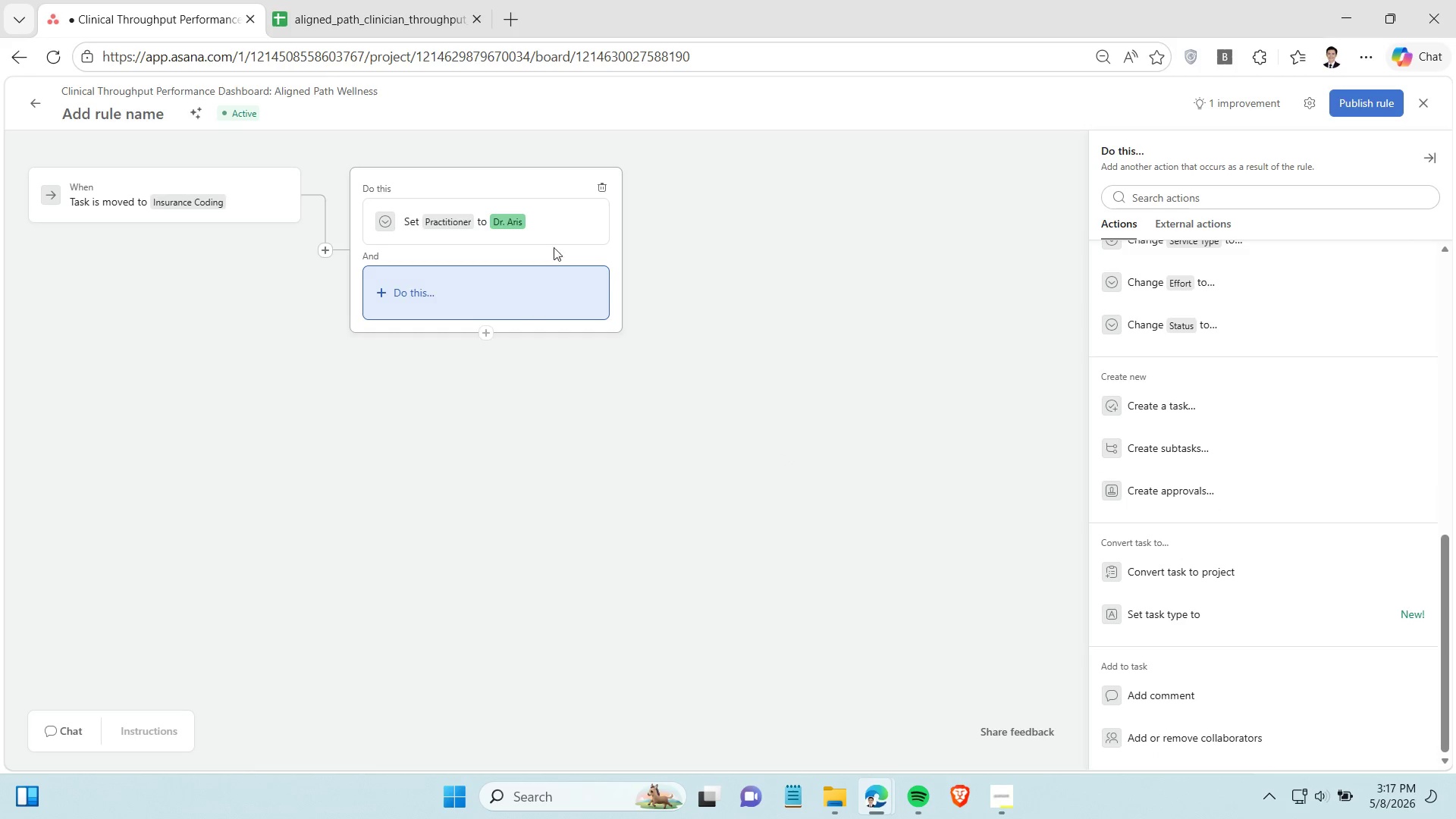 
left_click([549, 234])
 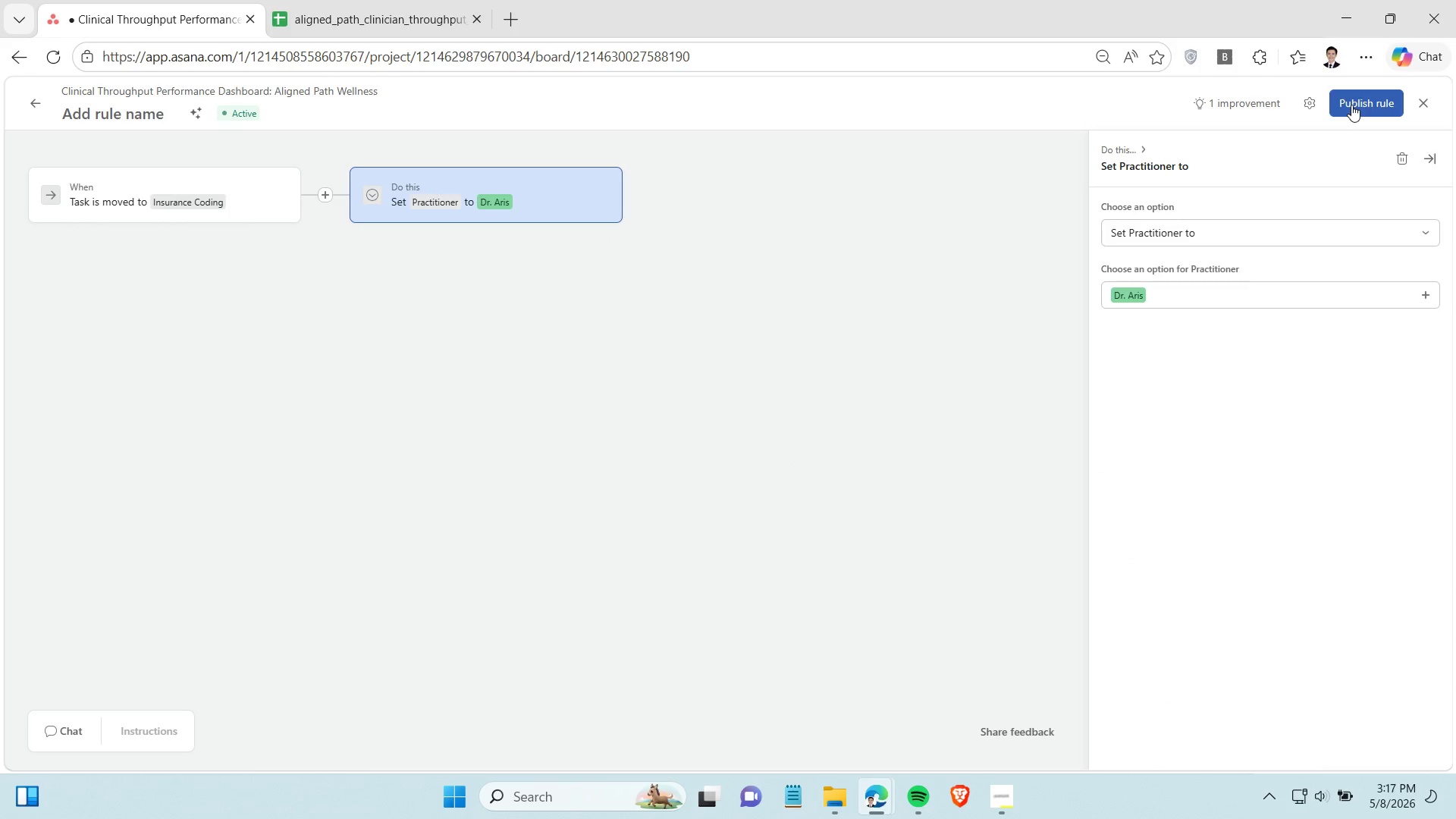 
left_click([1352, 105])
 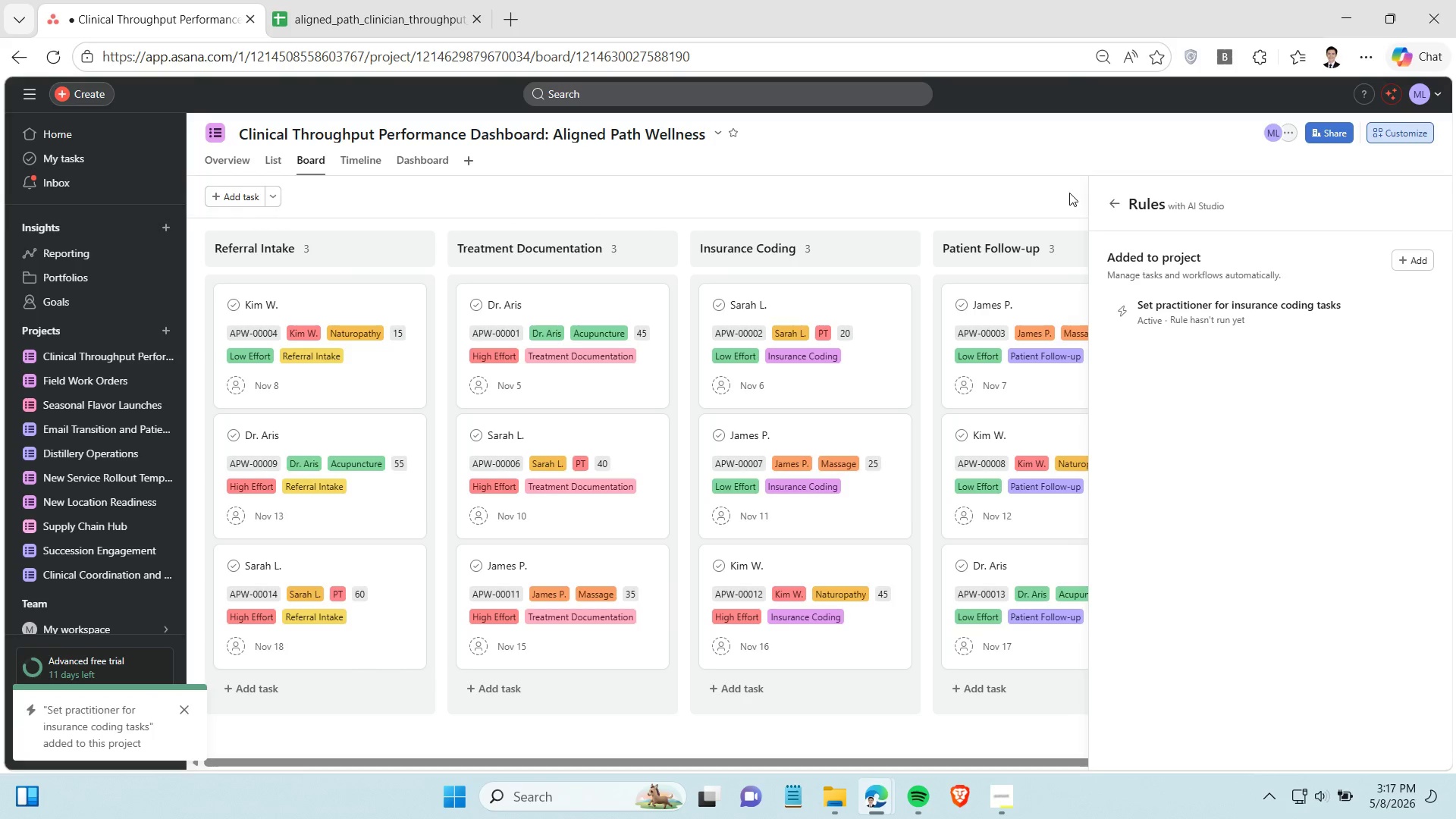 
wait(5.76)
 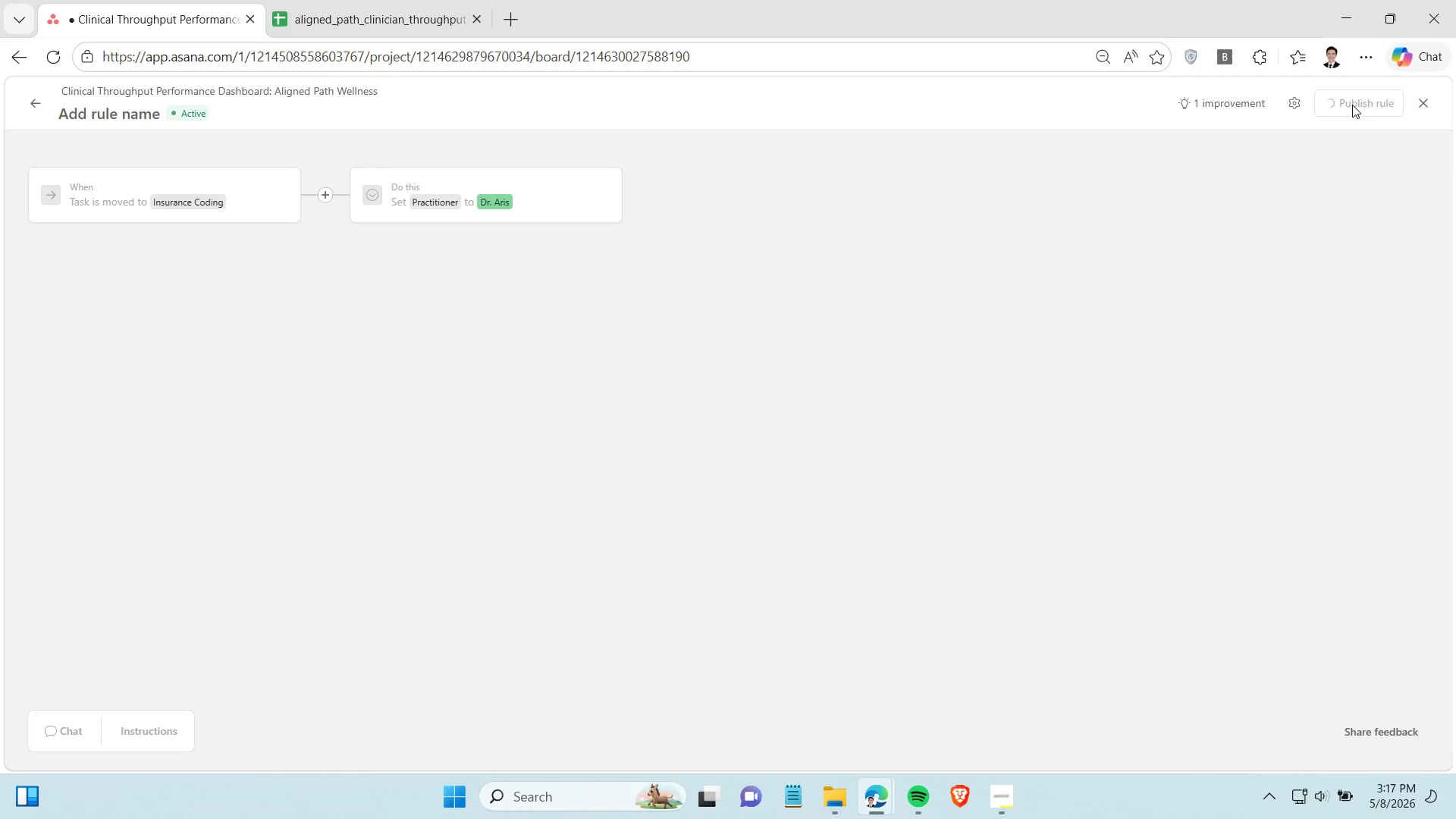 
left_click([1018, 204])
 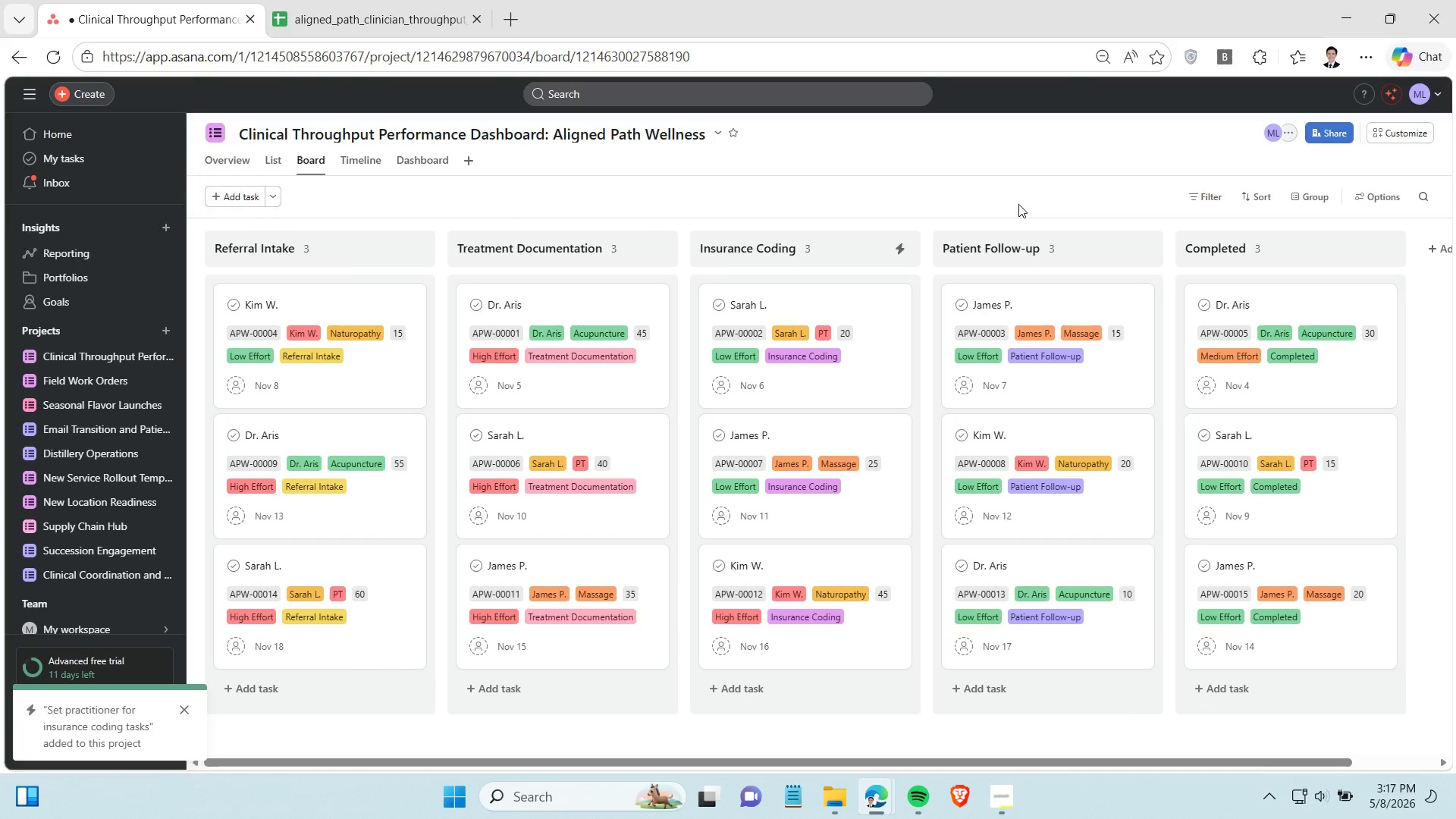 
wait(8.42)
 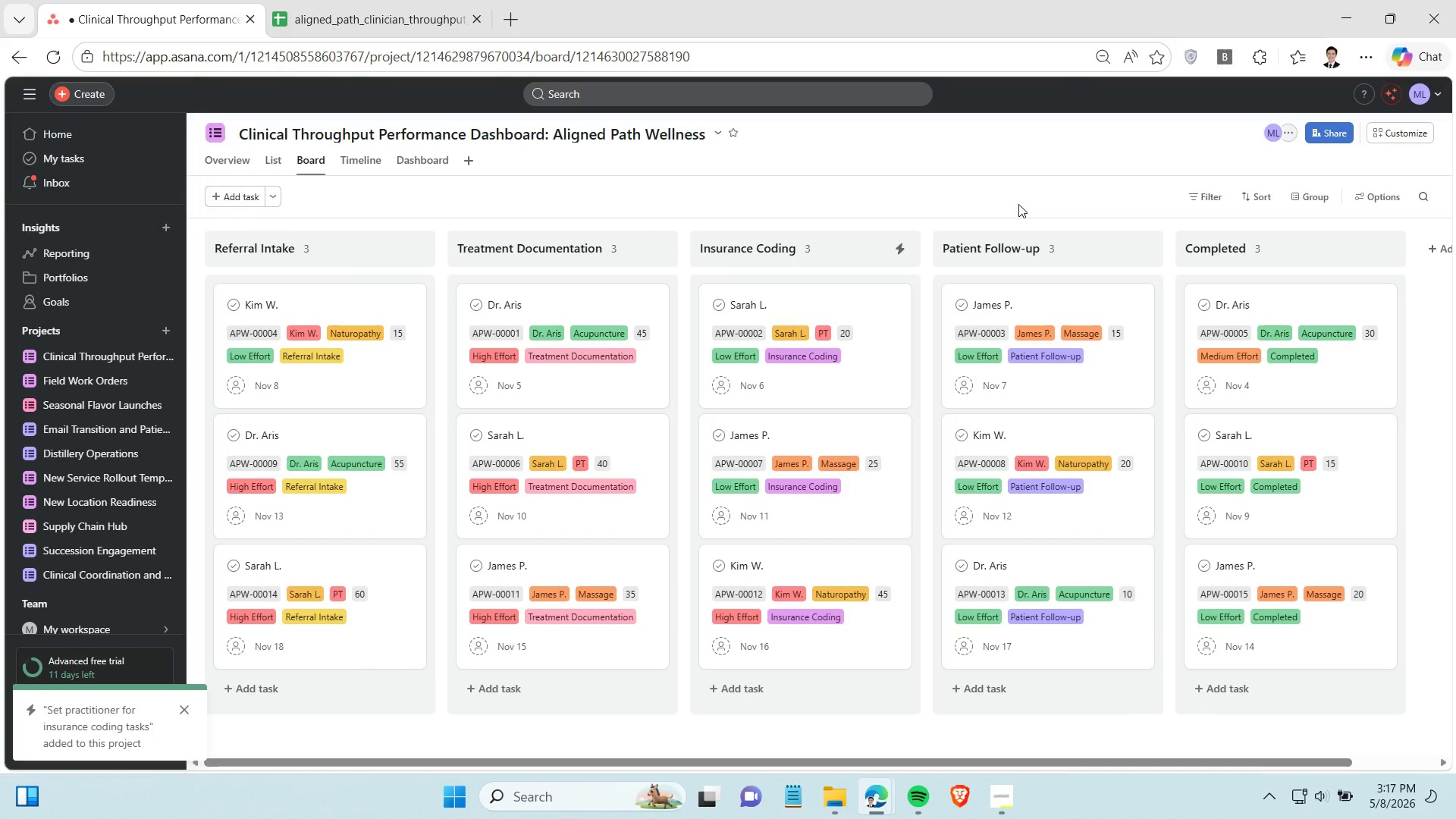 
left_click([1404, 133])
 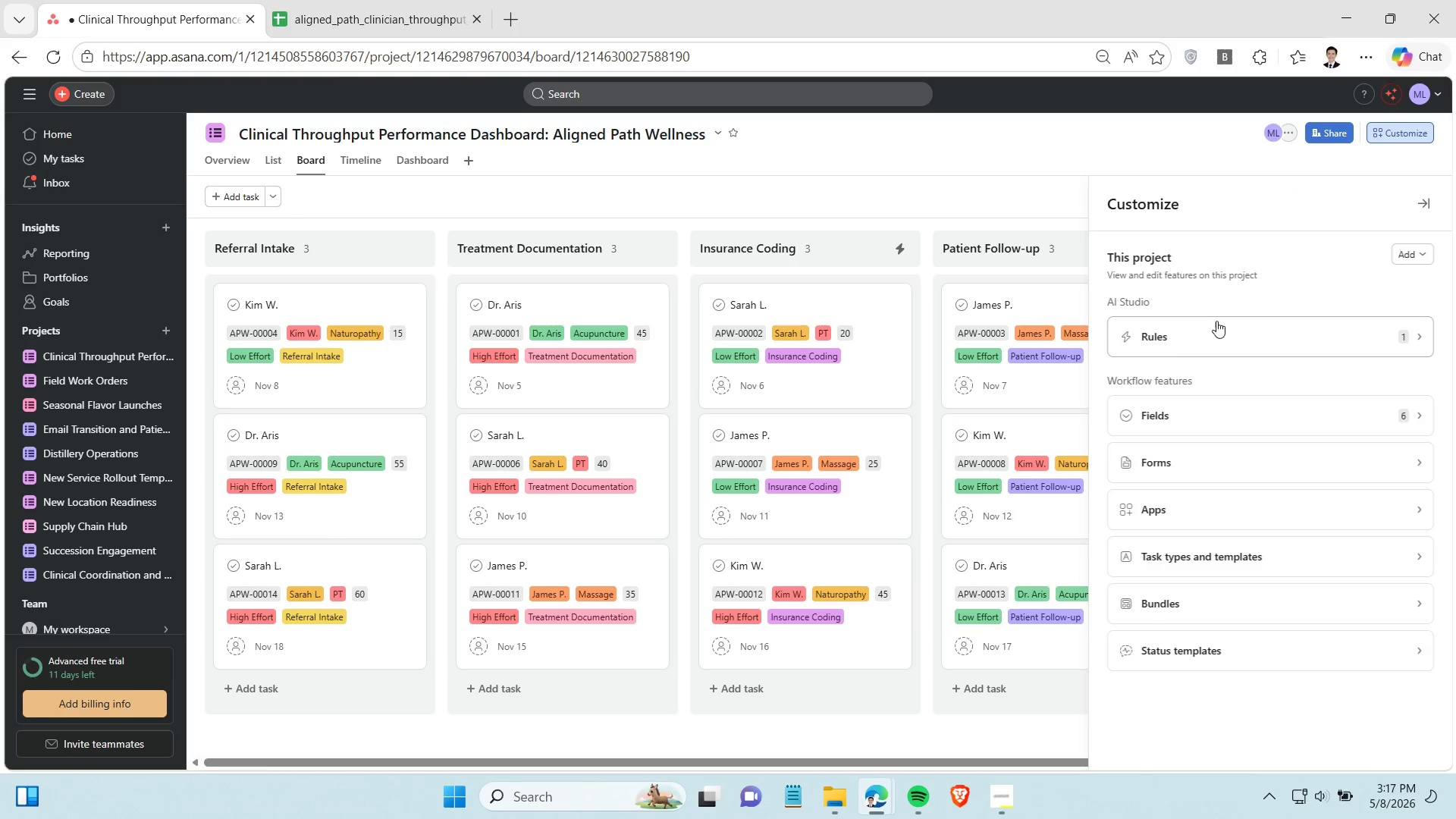 
wait(6.39)
 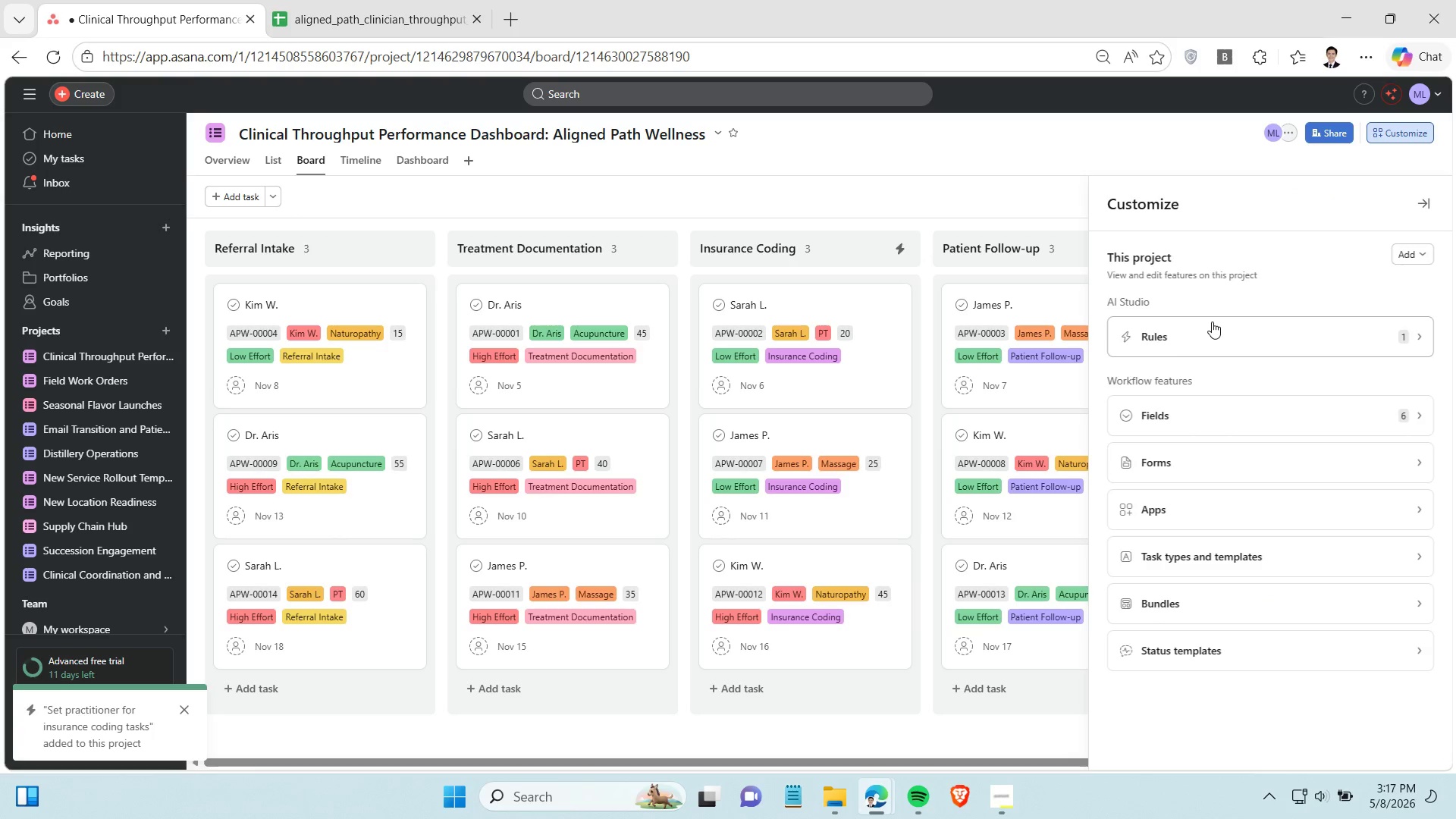 
left_click([1300, 422])
 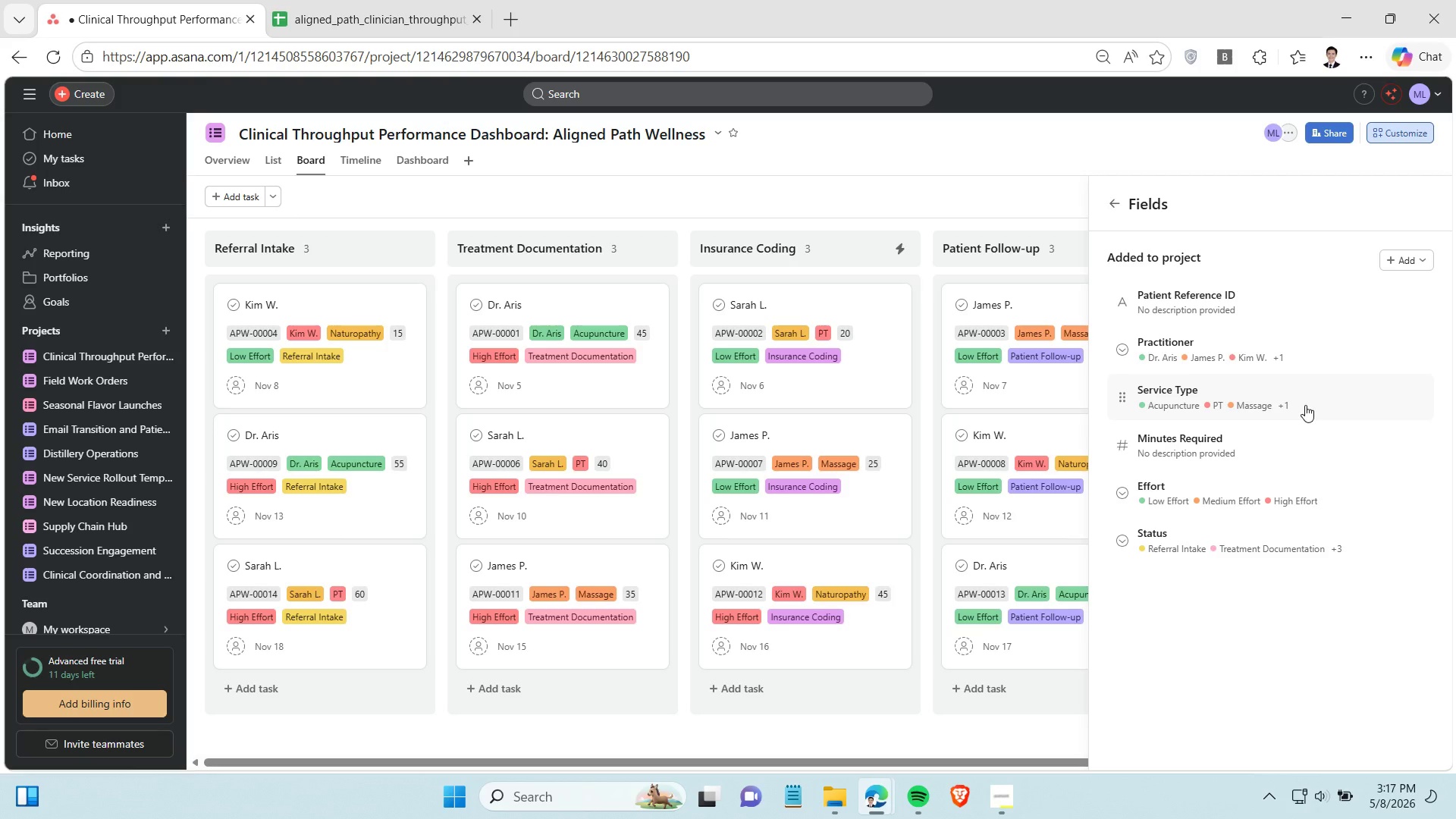 
wait(10.56)
 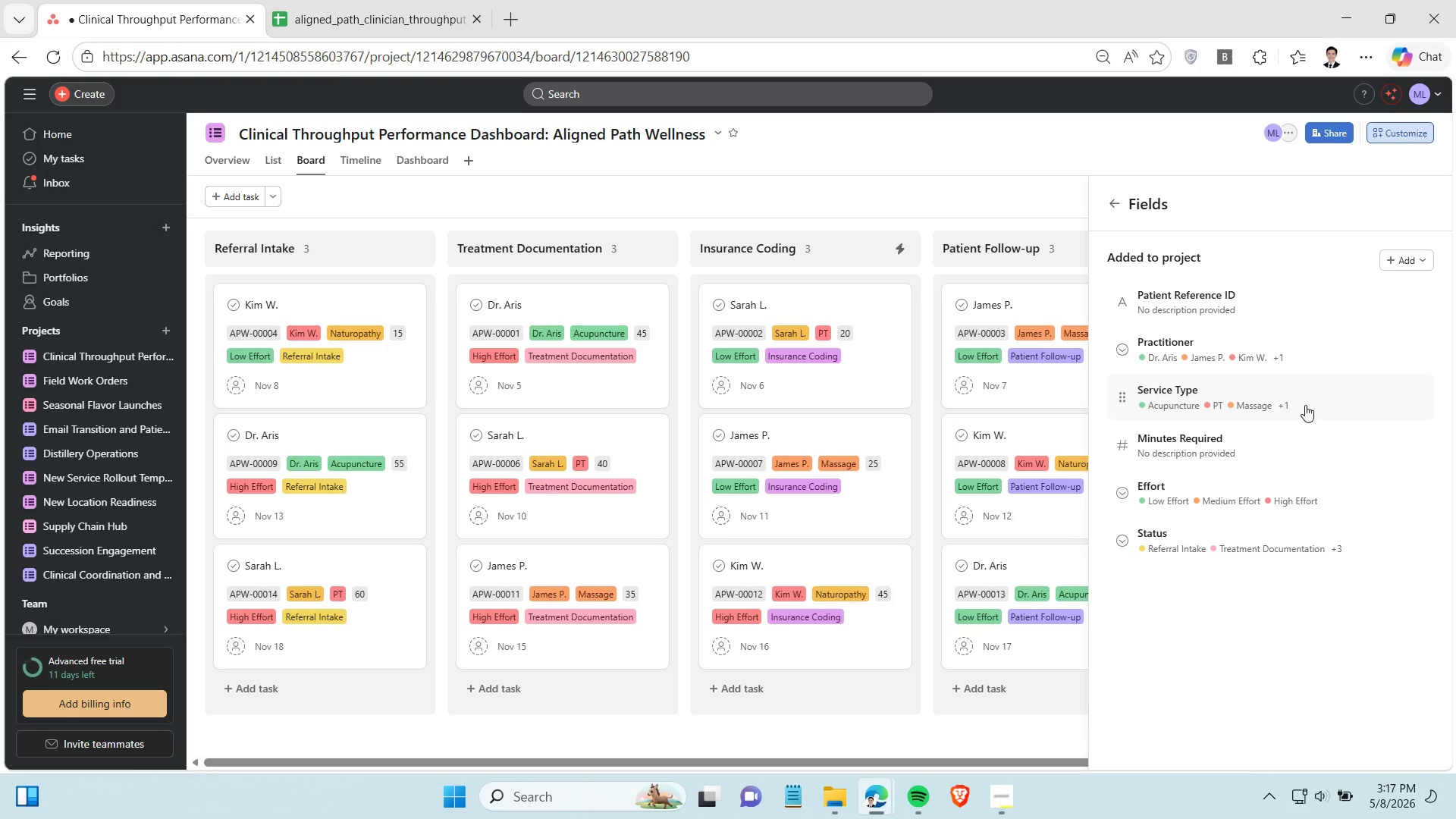 
left_click([1266, 532])
 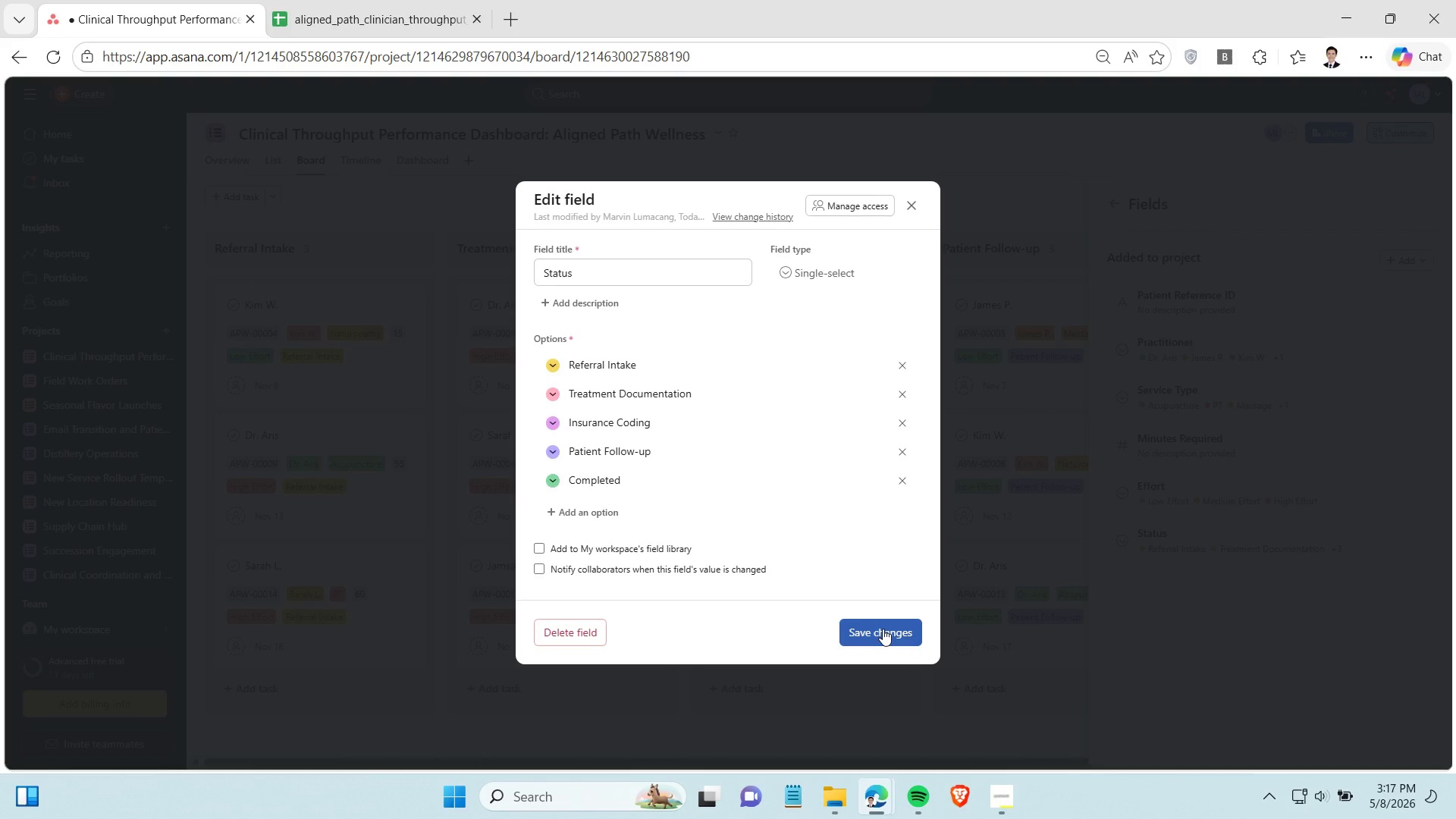 
wait(6.16)
 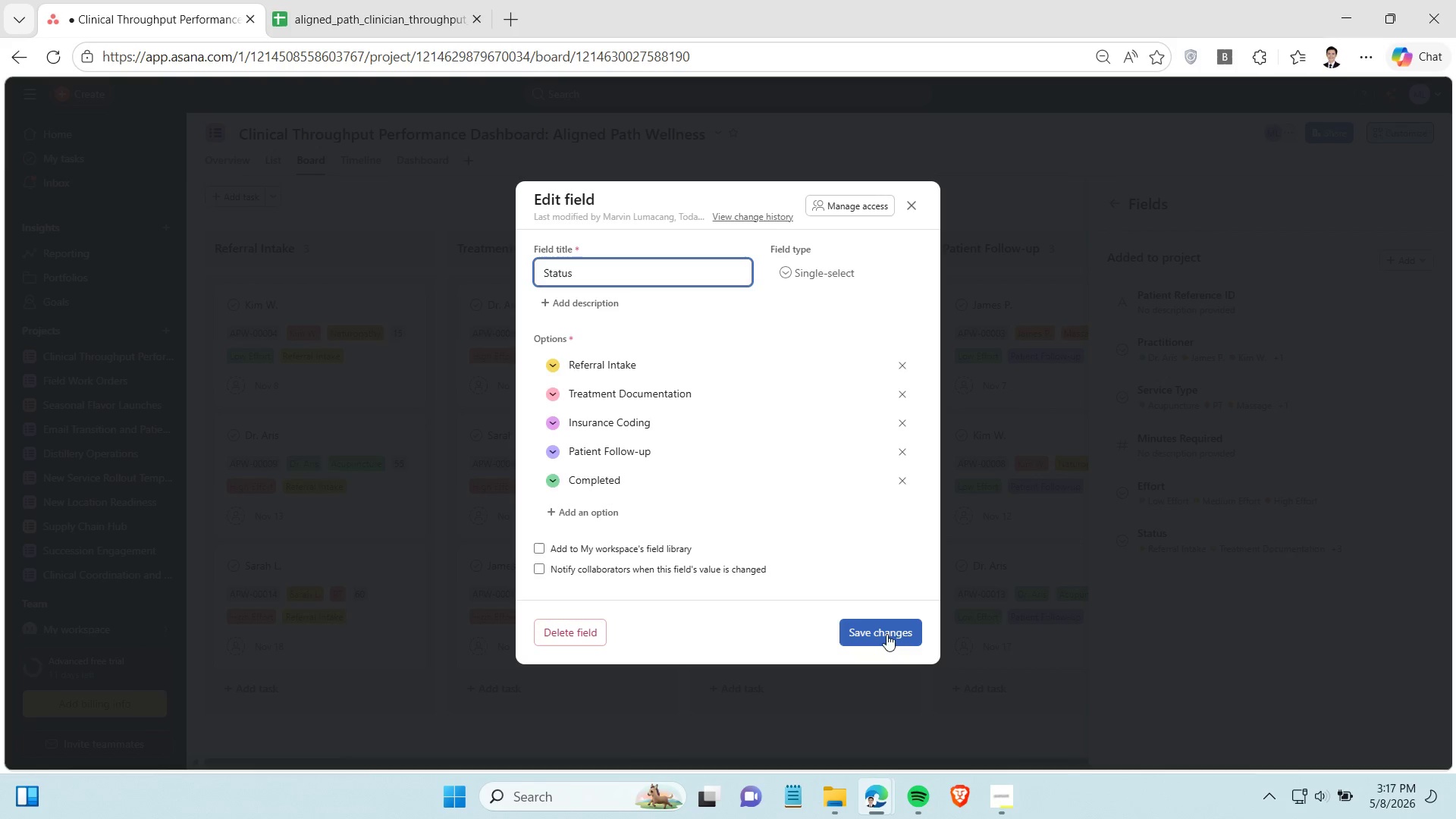 
left_click([883, 629])
 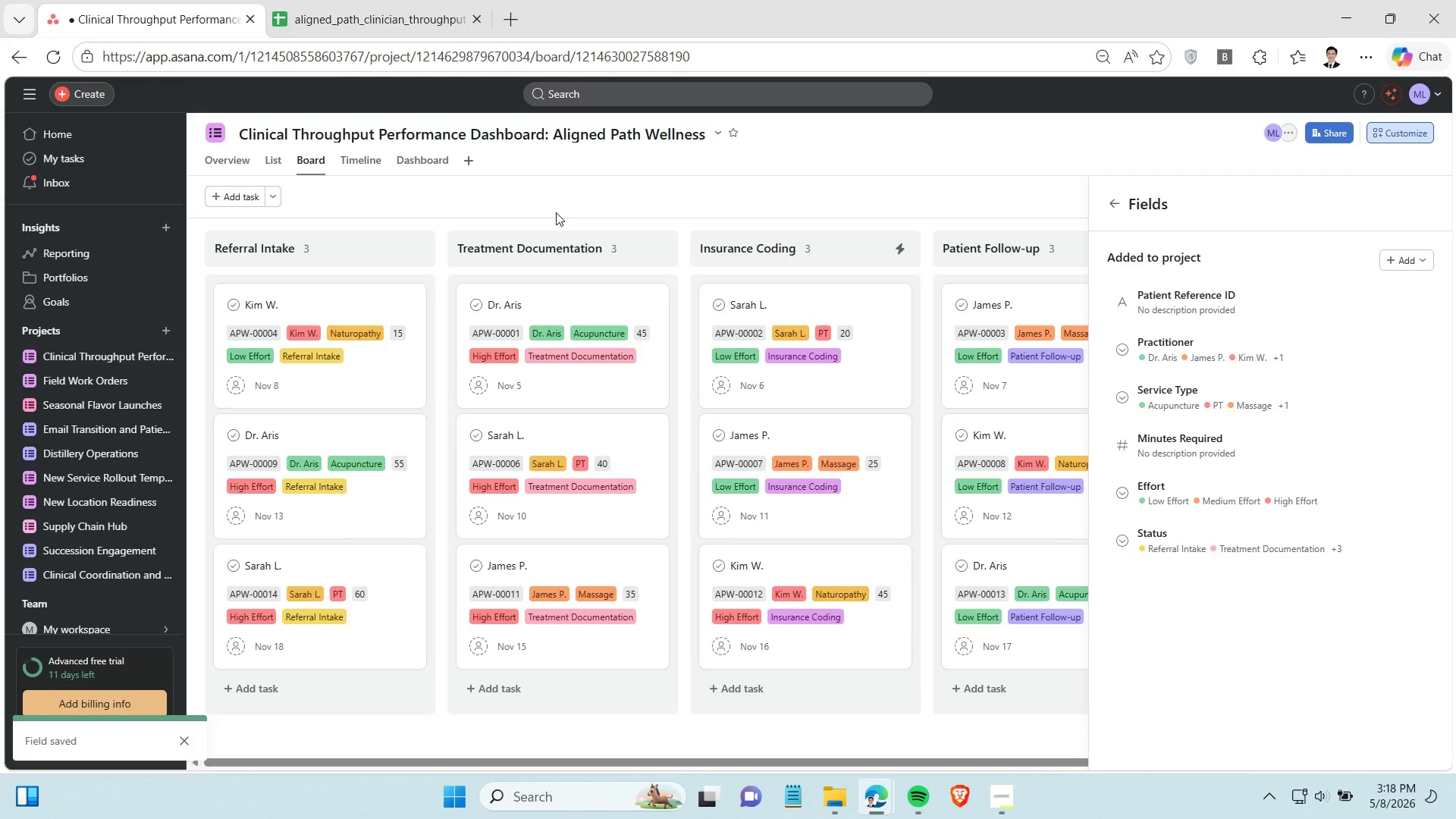 
left_click([555, 212])
 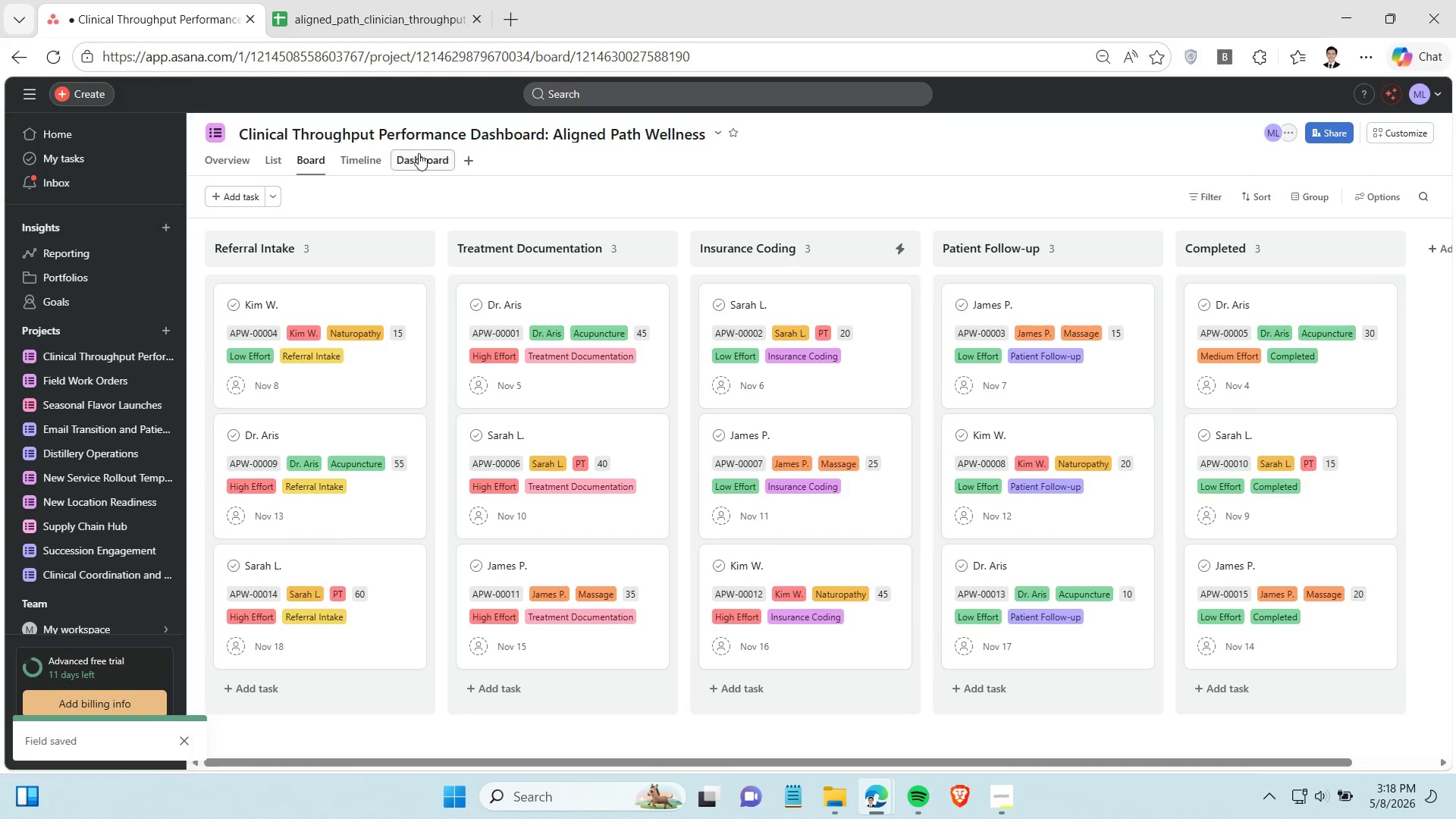 
left_click([419, 153])
 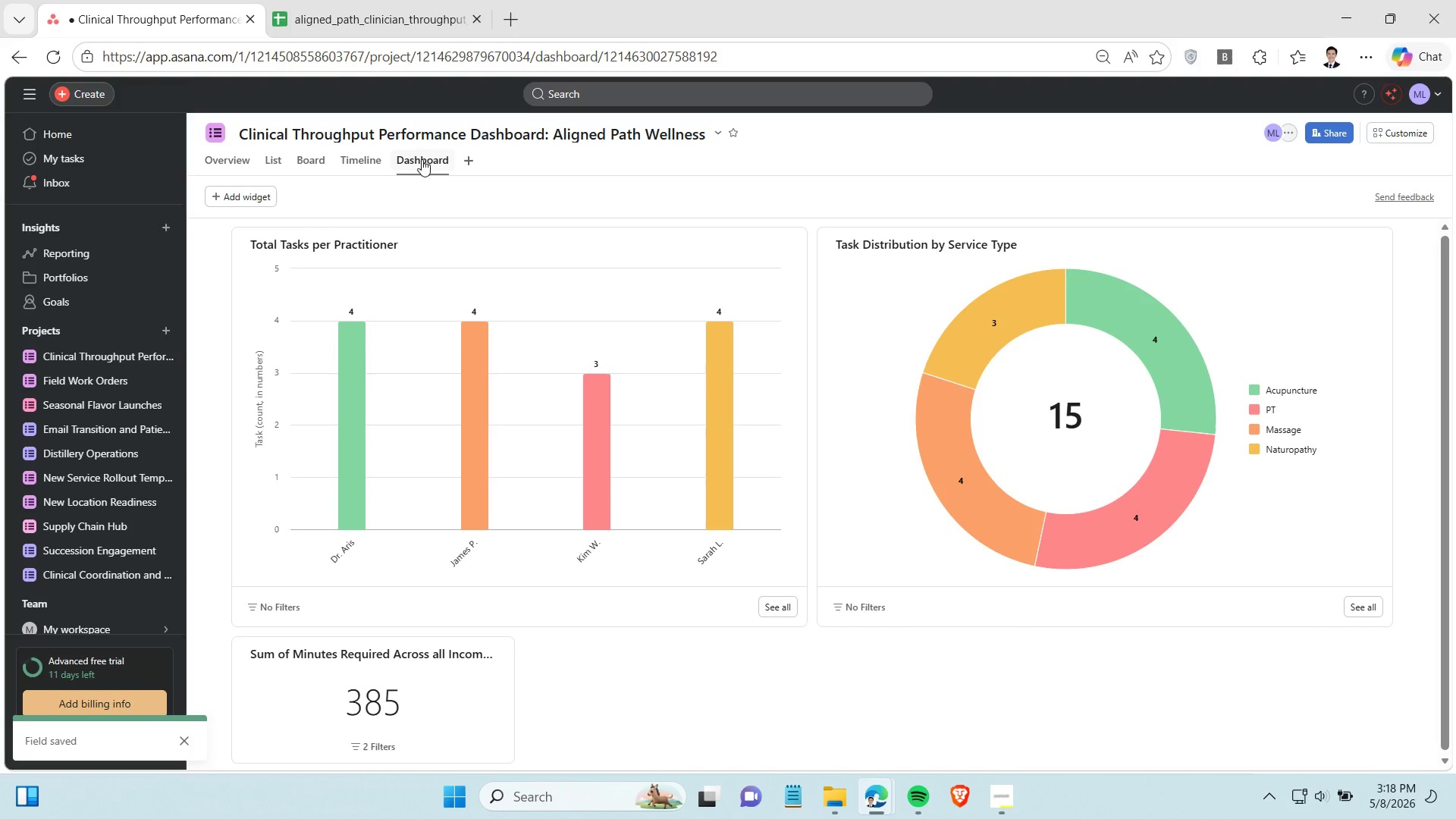 
scroll: coordinate [528, 303], scroll_direction: down, amount: 1.0
 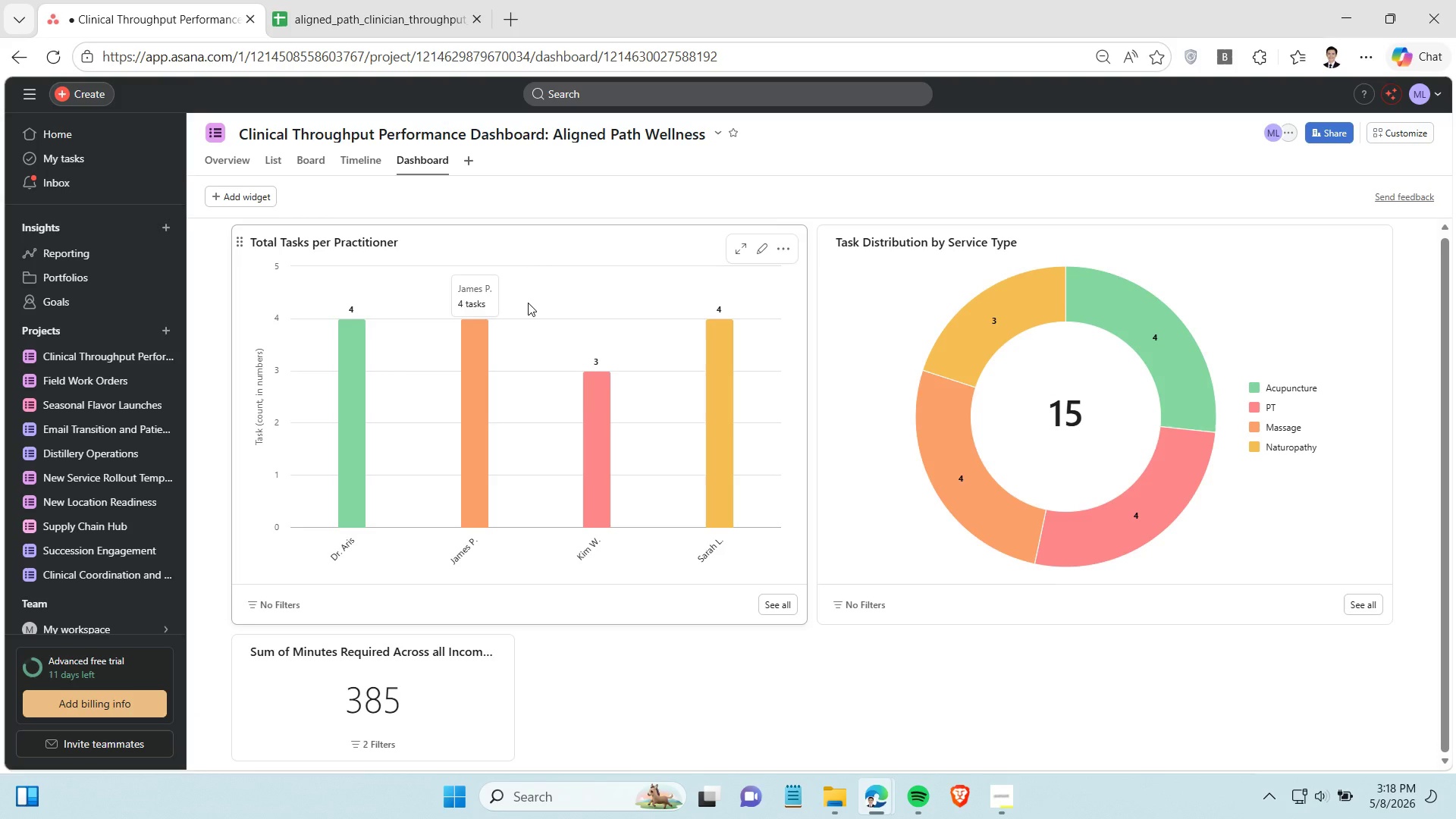 
wait(9.47)
 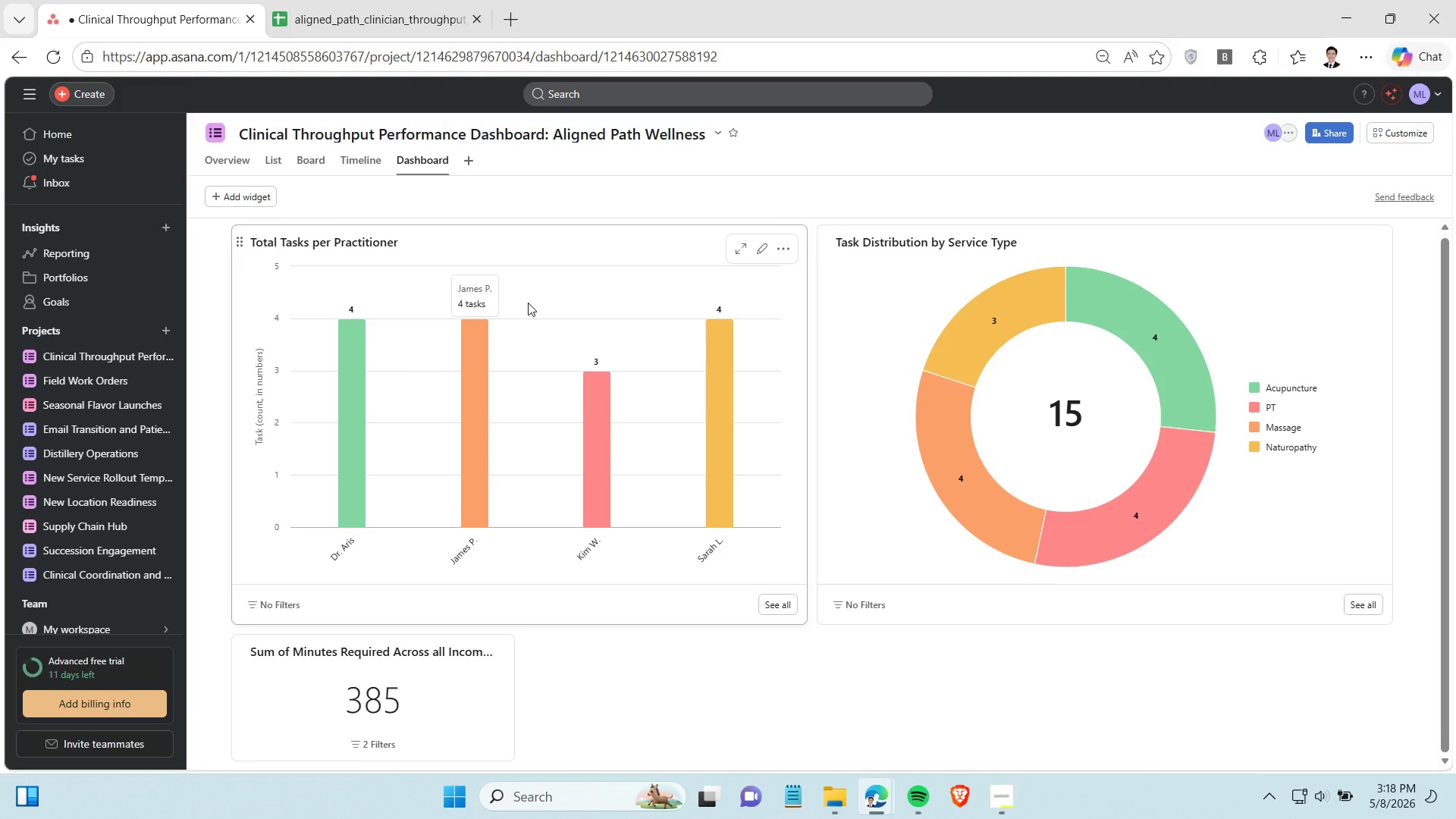 
left_click_drag(start_coordinate=[513, 686], to_coordinate=[585, 681])
 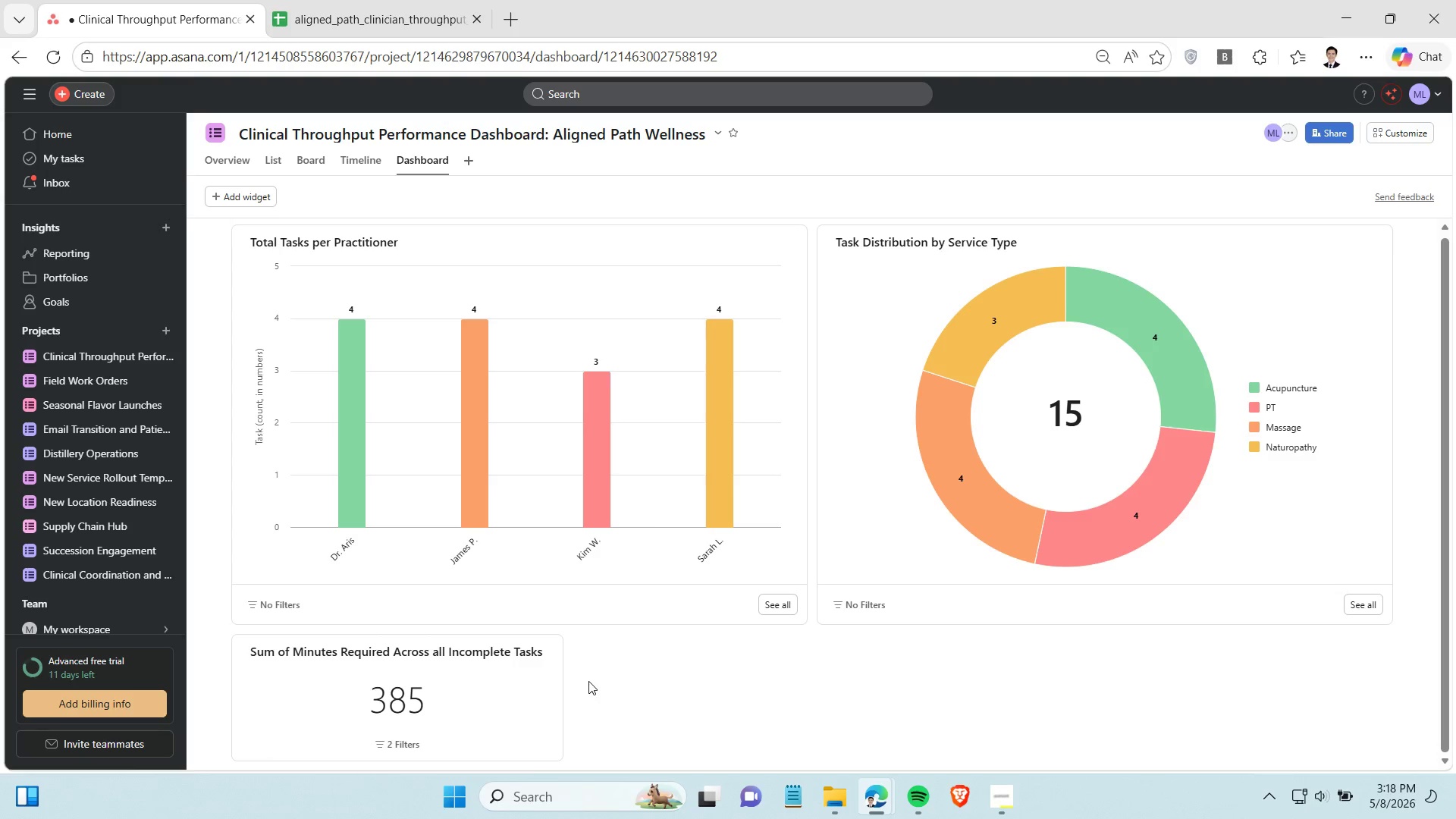 
left_click([588, 681])
 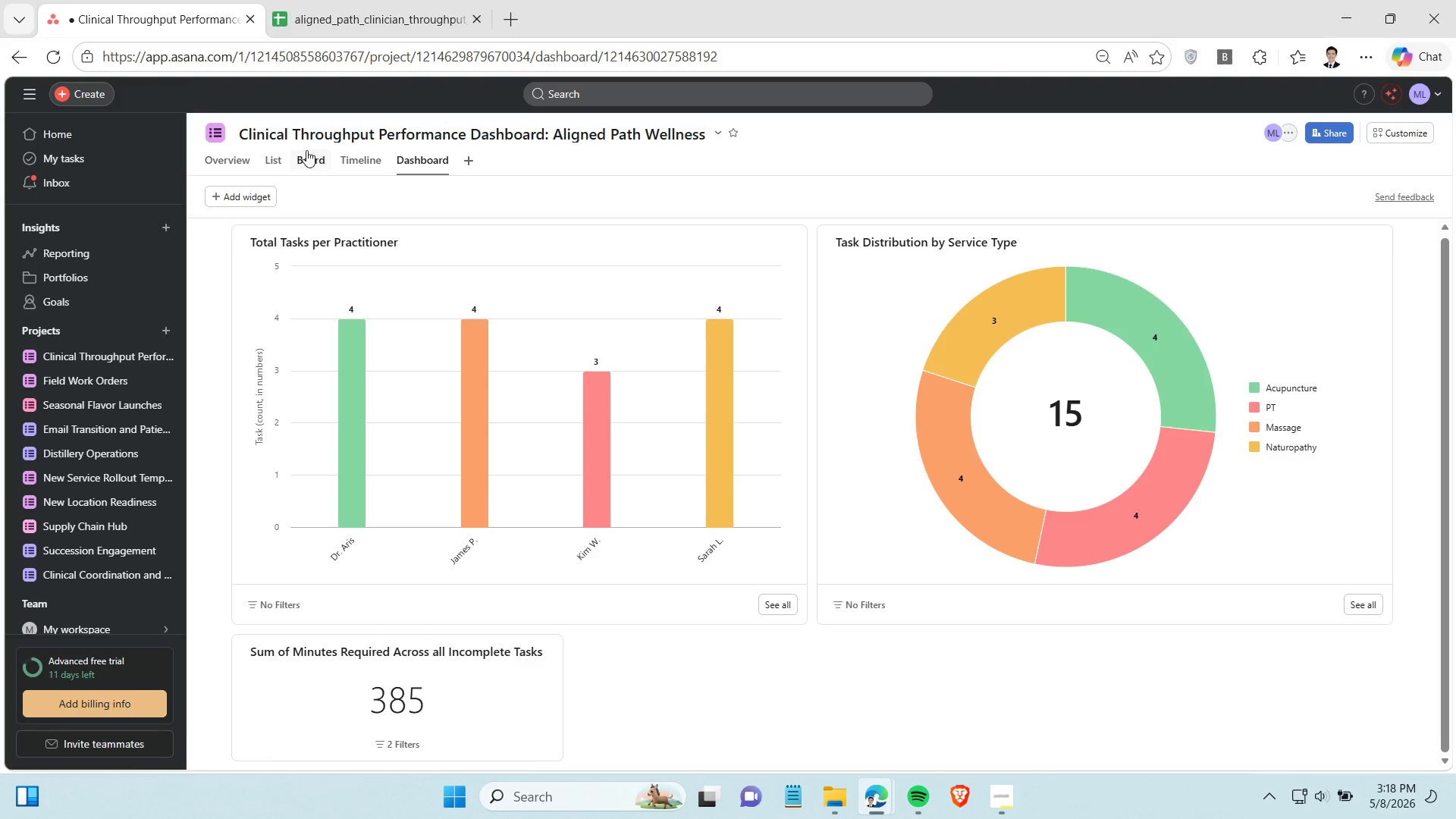 
left_click([275, 168])
 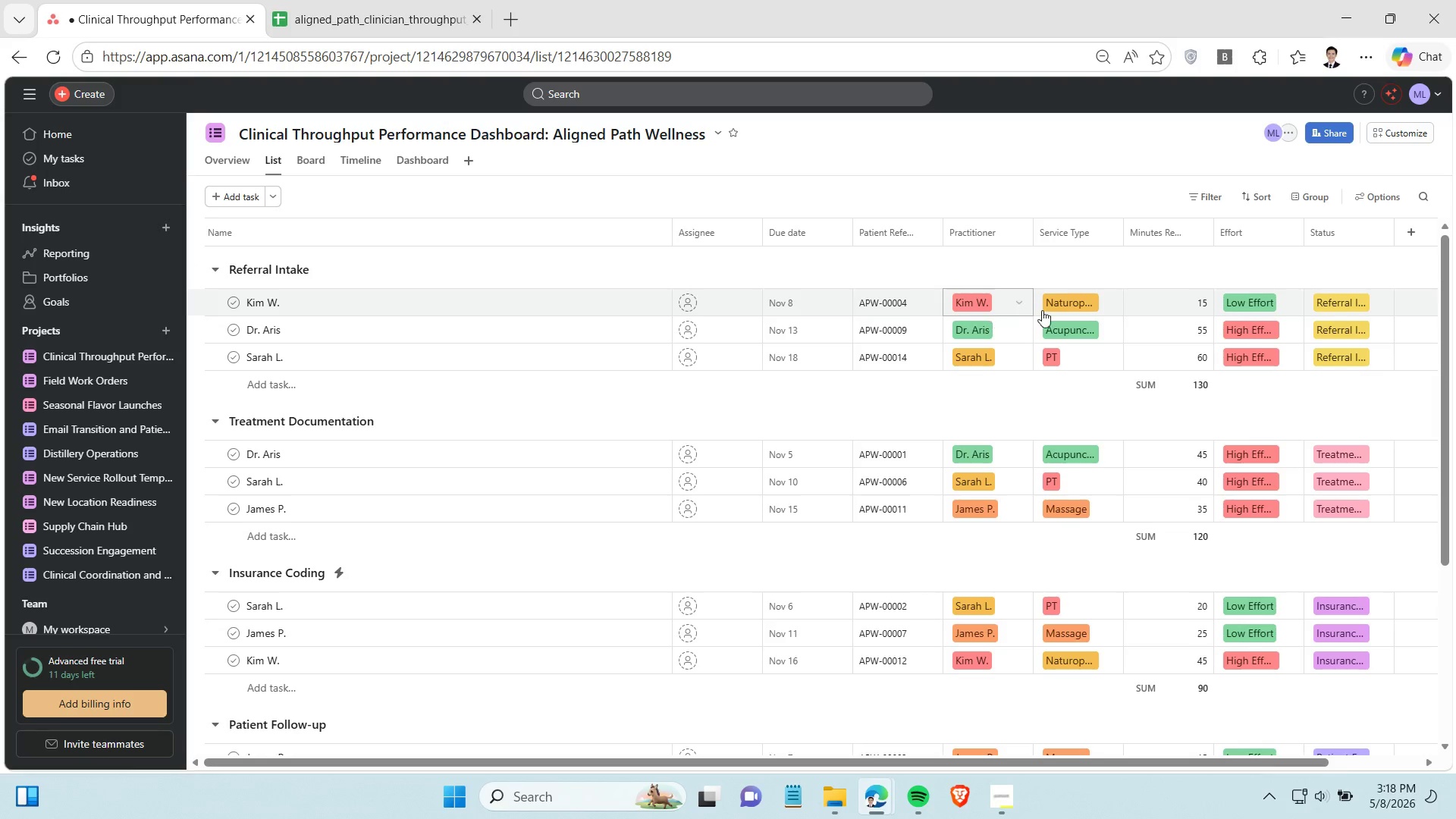 
wait(9.48)
 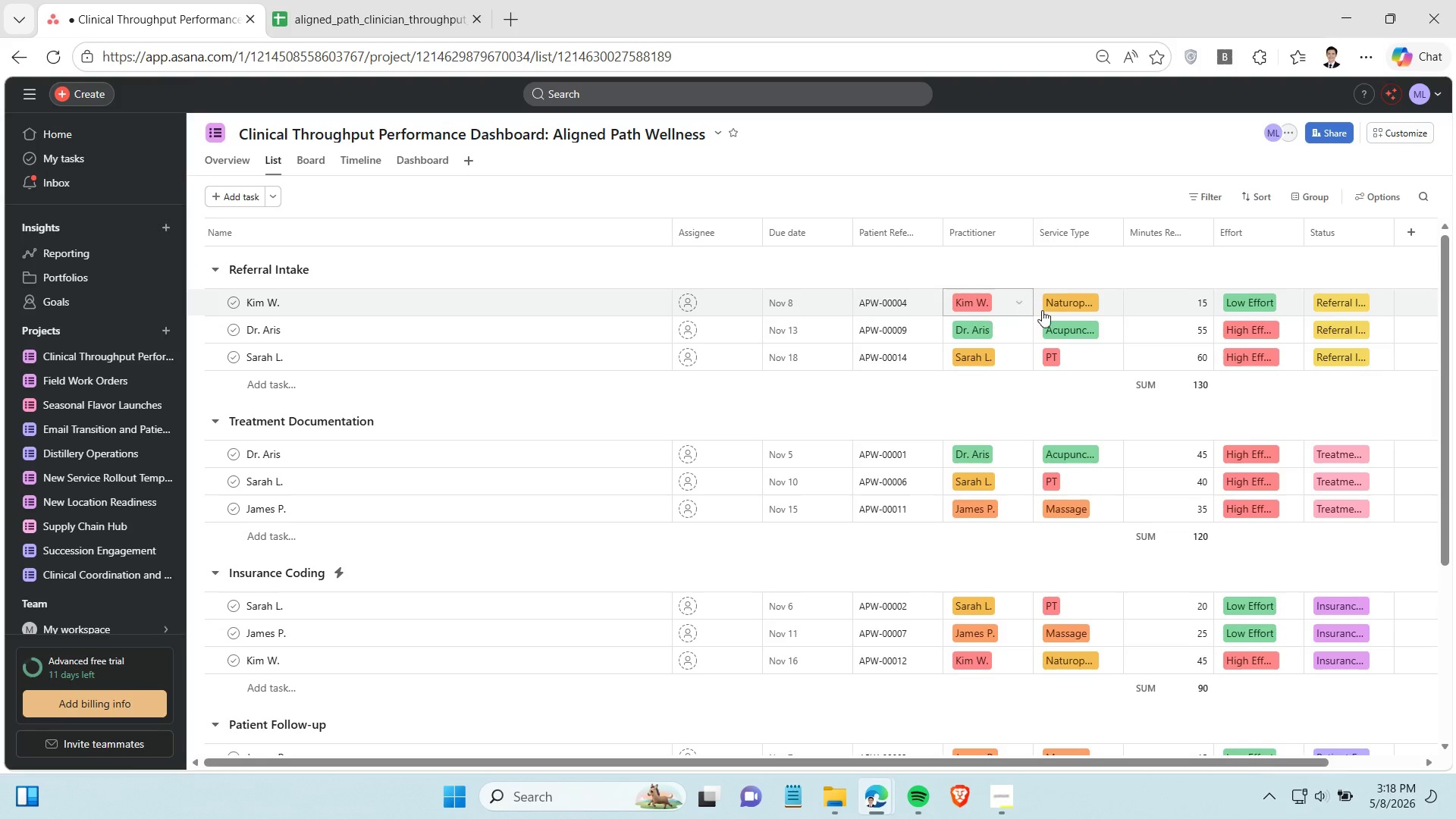 
left_click([1006, 806])
 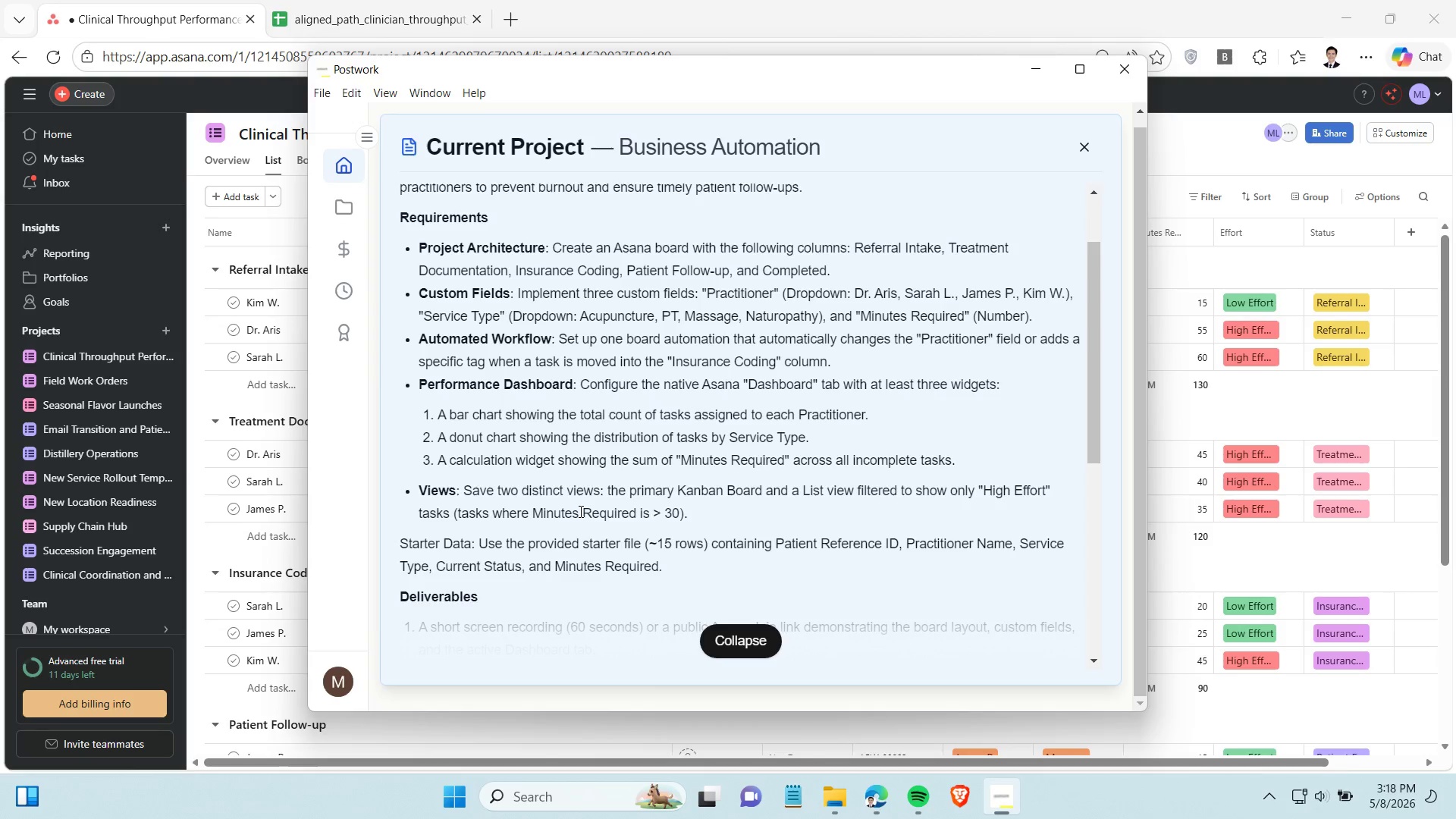 
wait(10.39)
 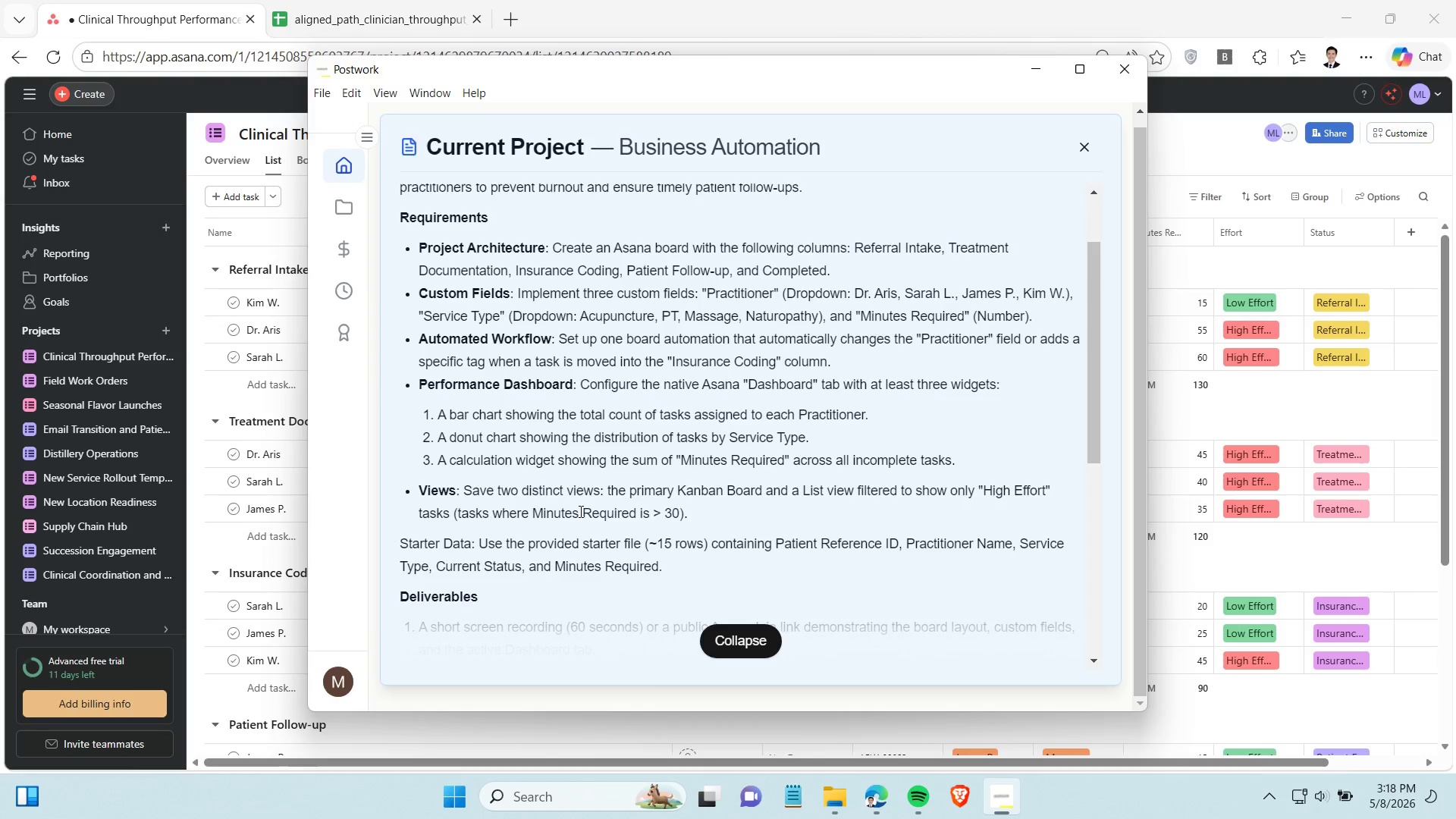 
left_click([776, 352])
 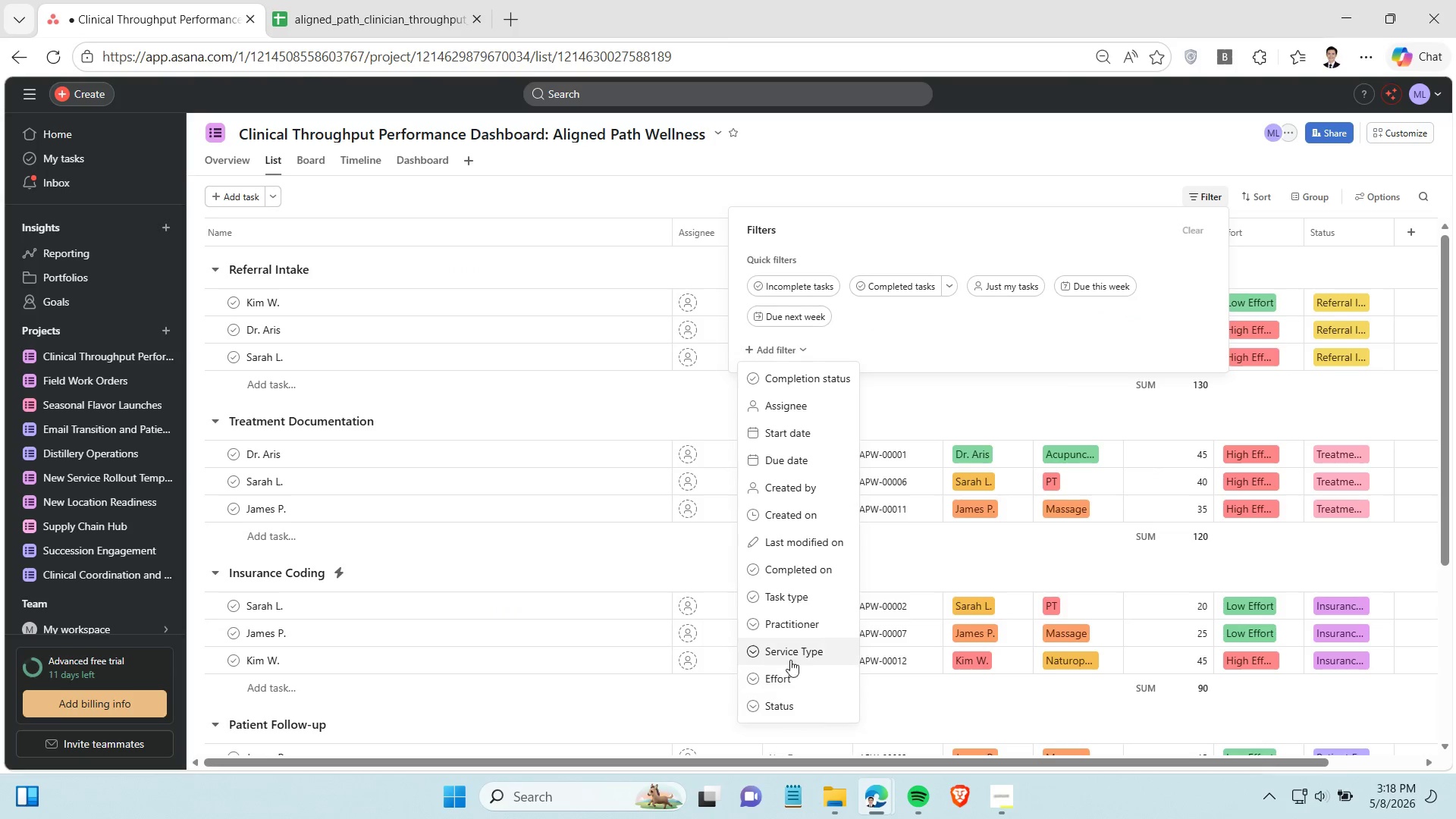 
scroll: coordinate [794, 648], scroll_direction: down, amount: 2.0
 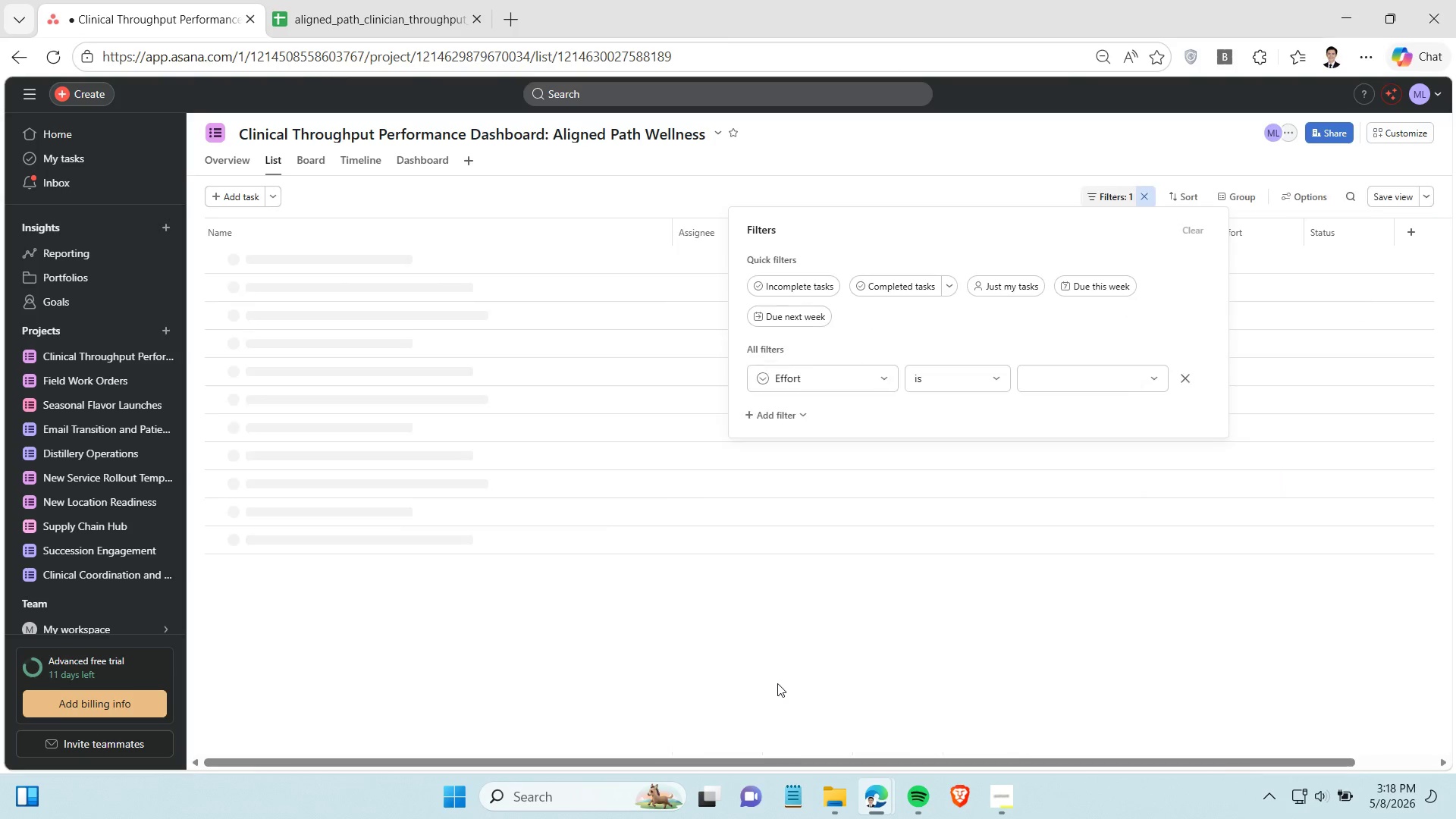 
left_click([781, 684])
 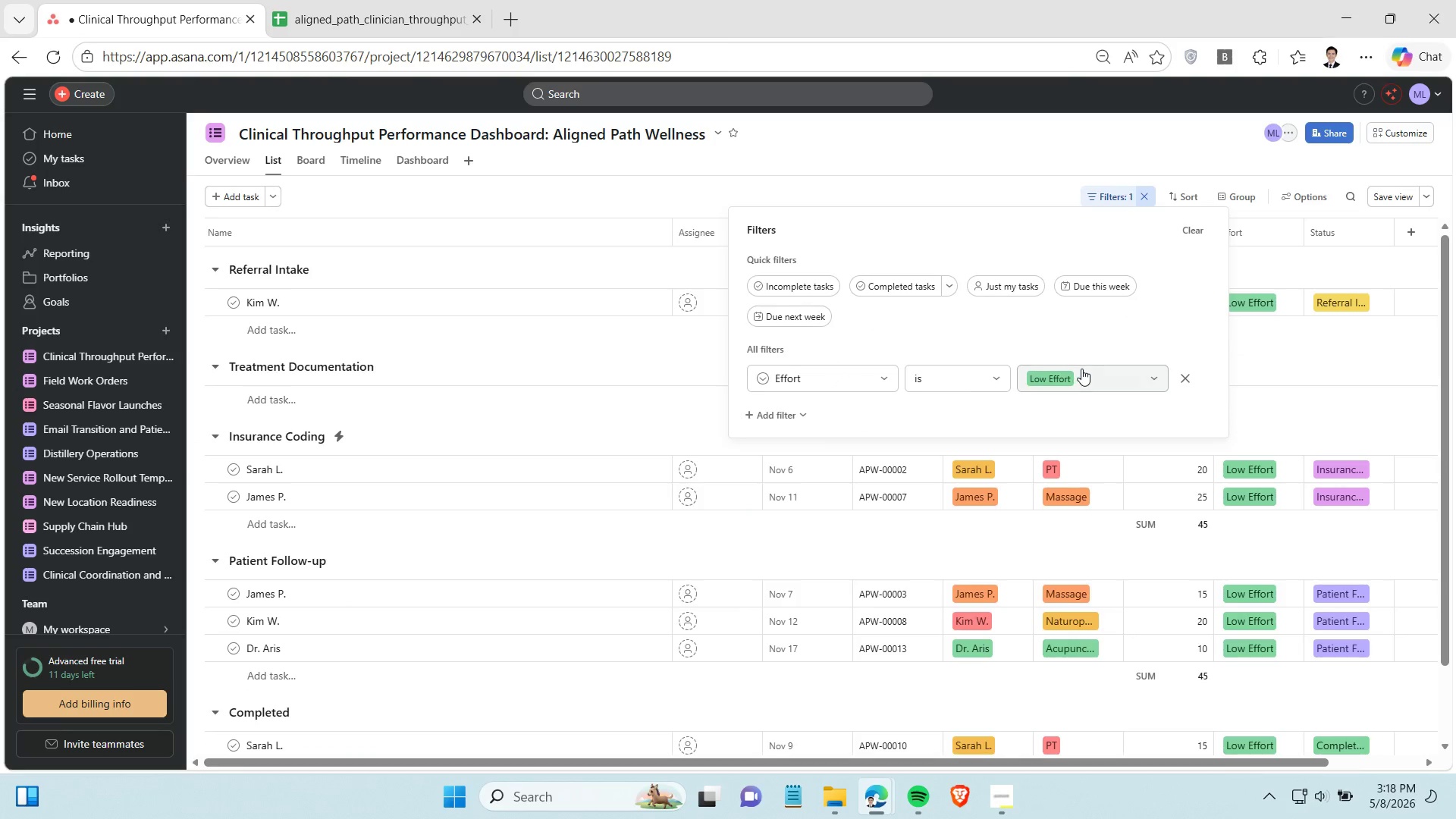 
left_click([1083, 369])
 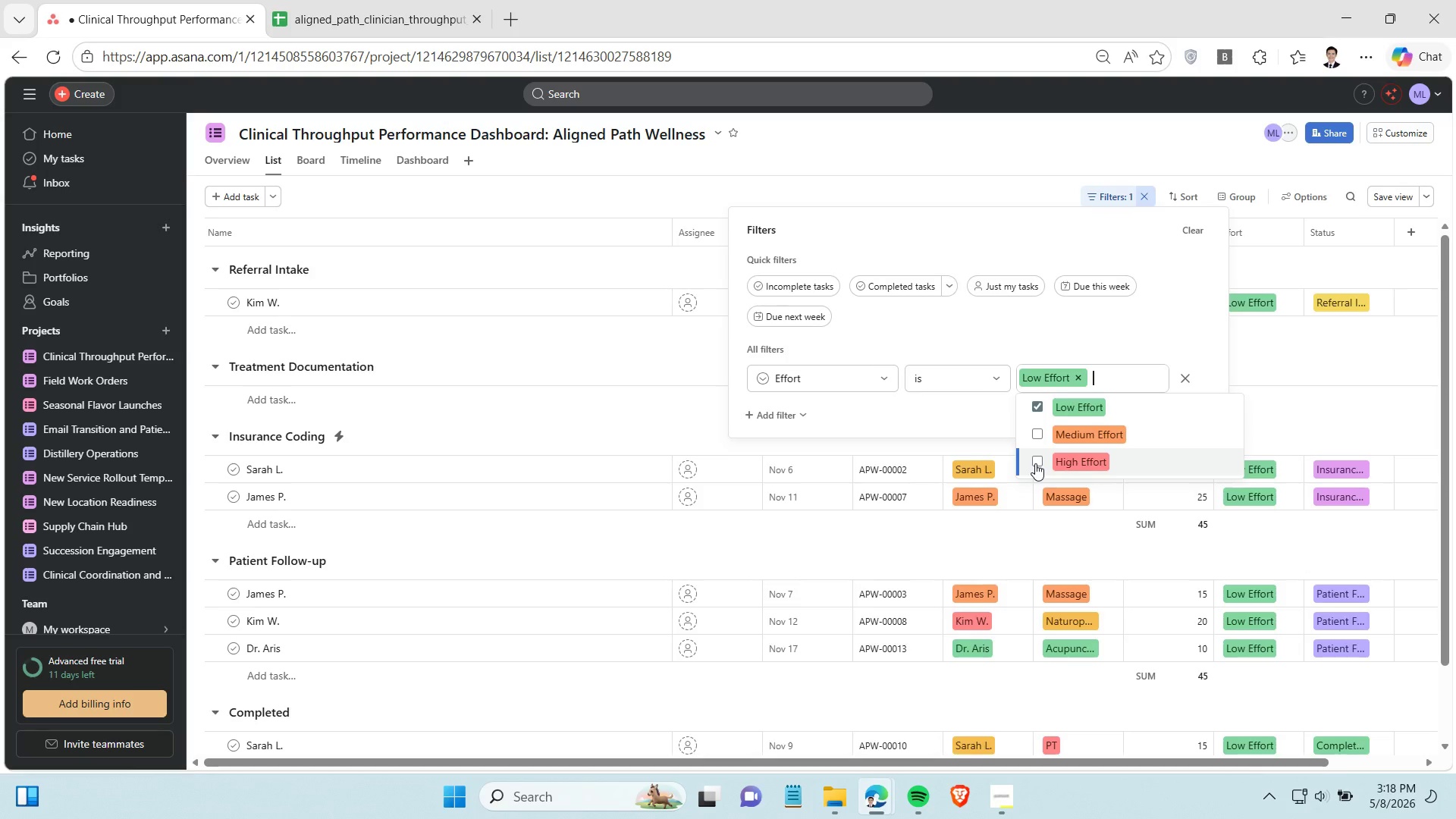 
left_click([1035, 463])
 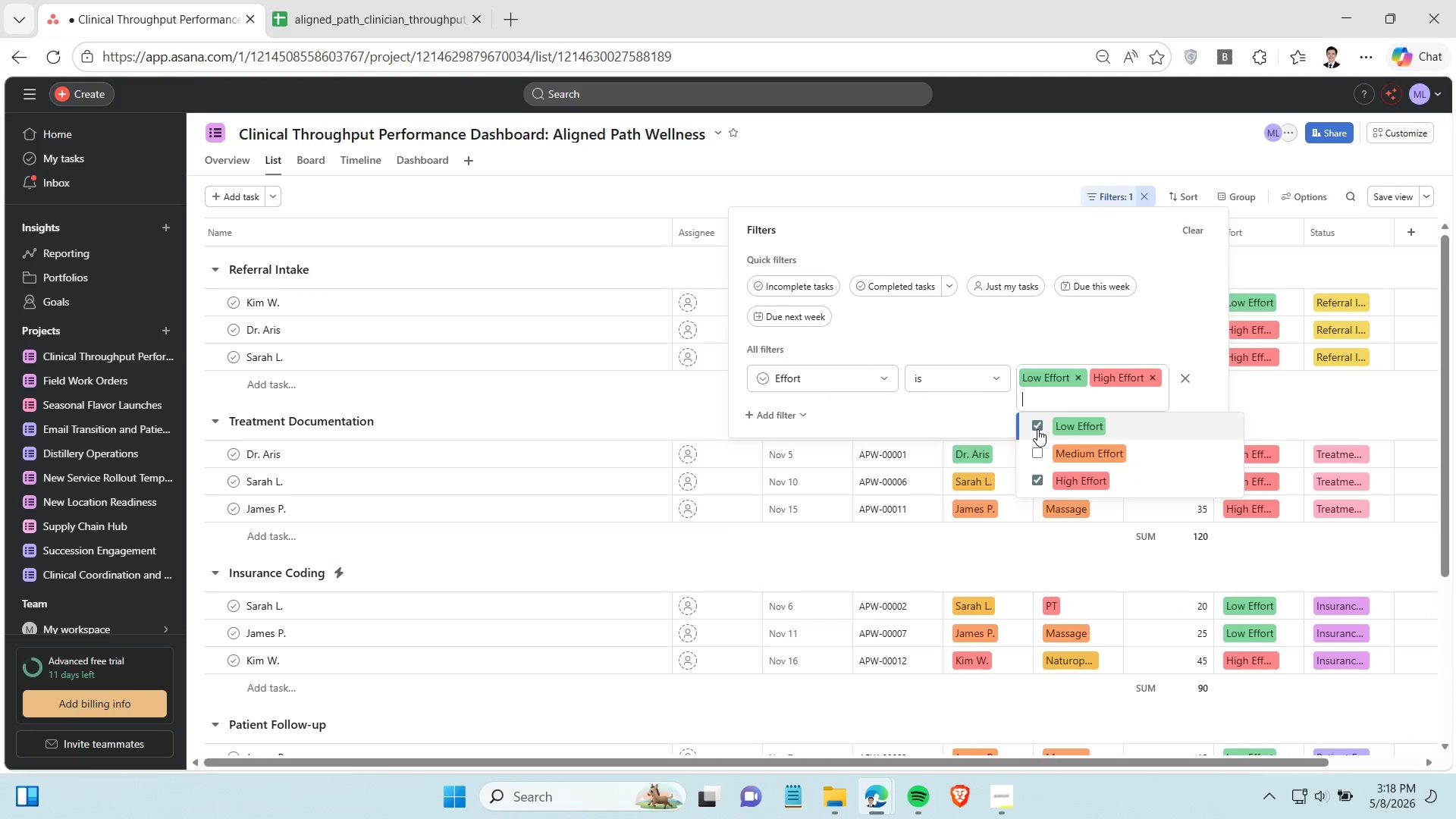 
left_click([1037, 429])
 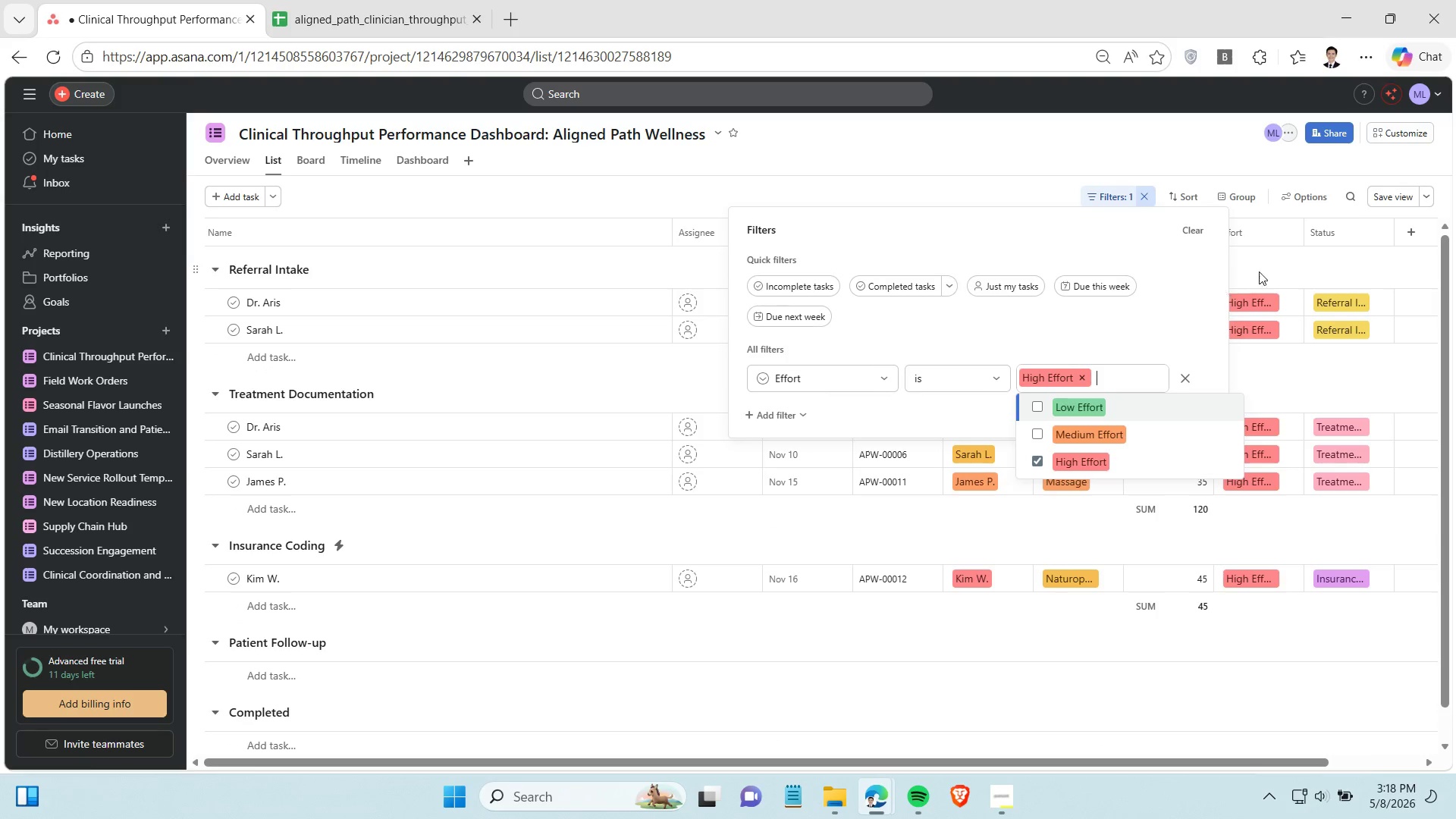 
left_click([1269, 266])
 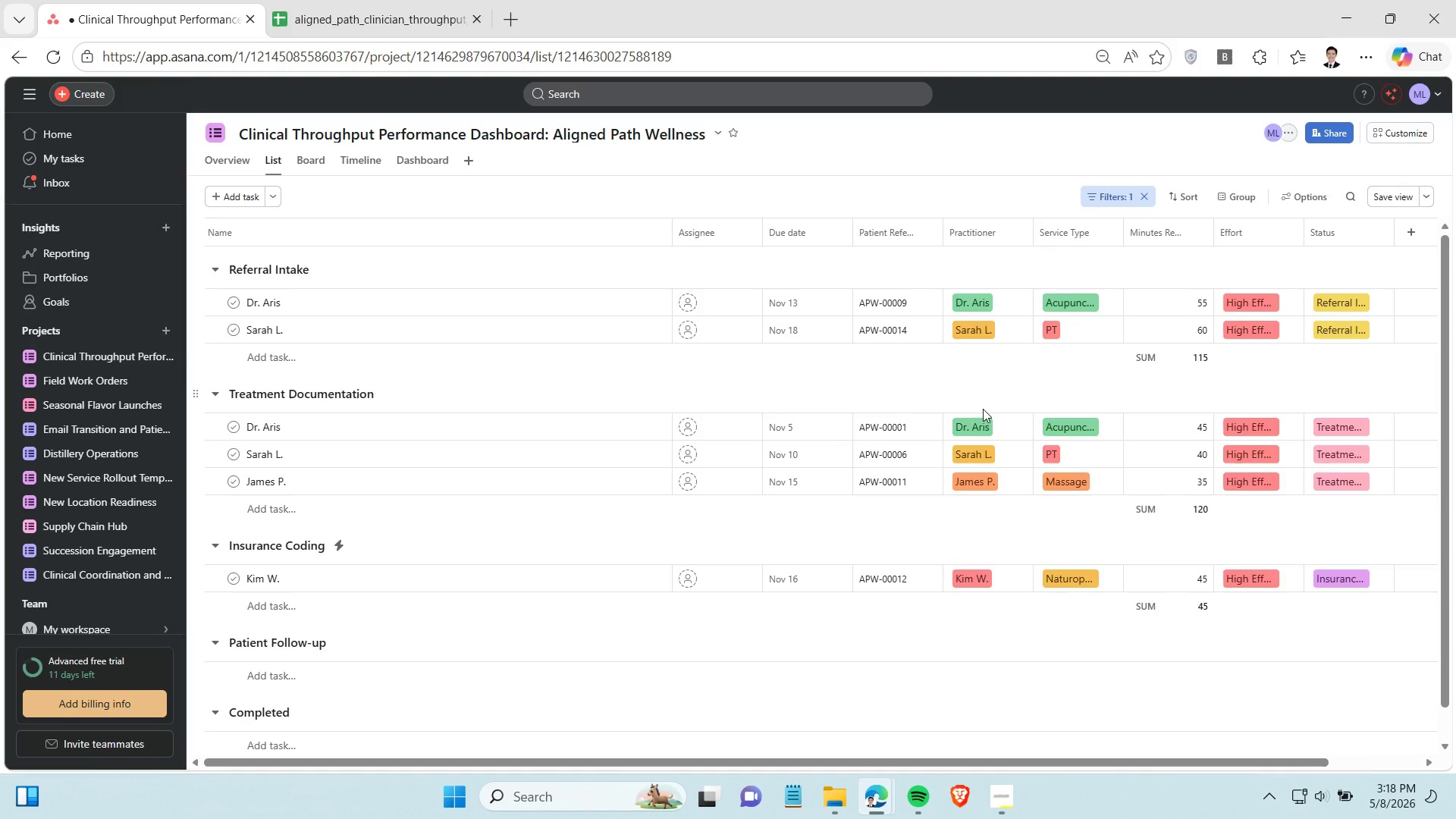 
wait(8.73)
 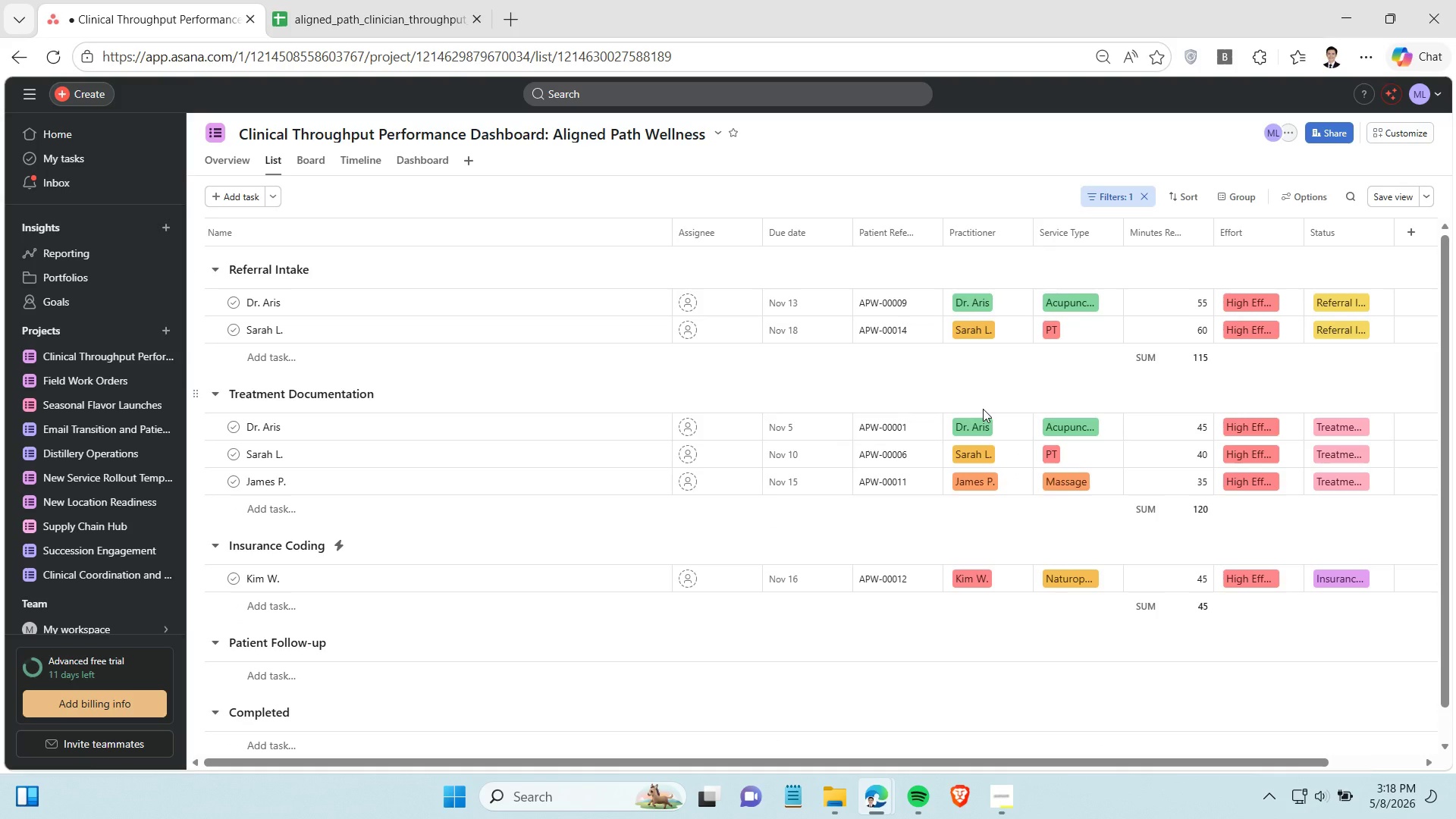 
left_click([992, 795])